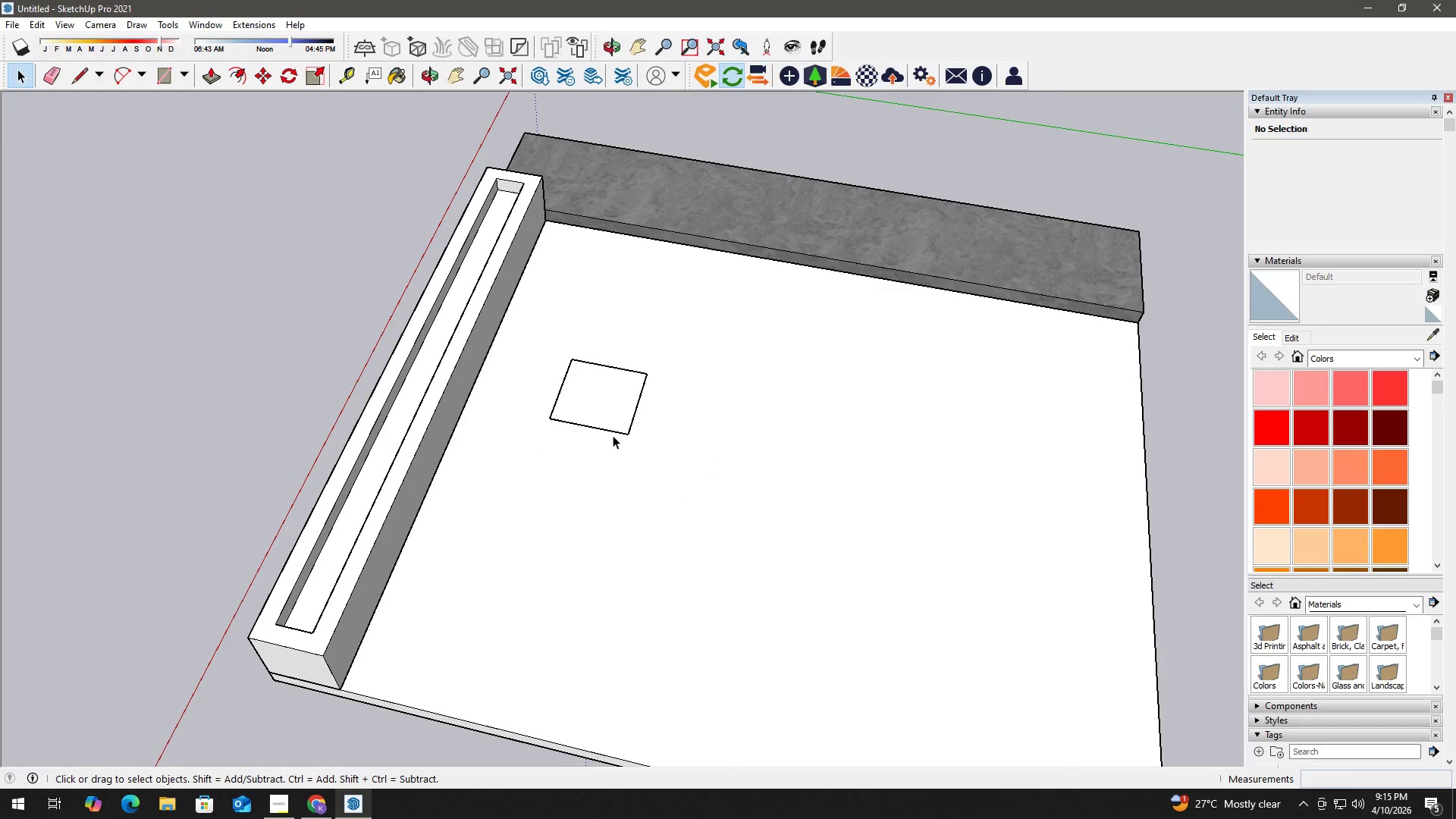 
left_click([596, 369])
 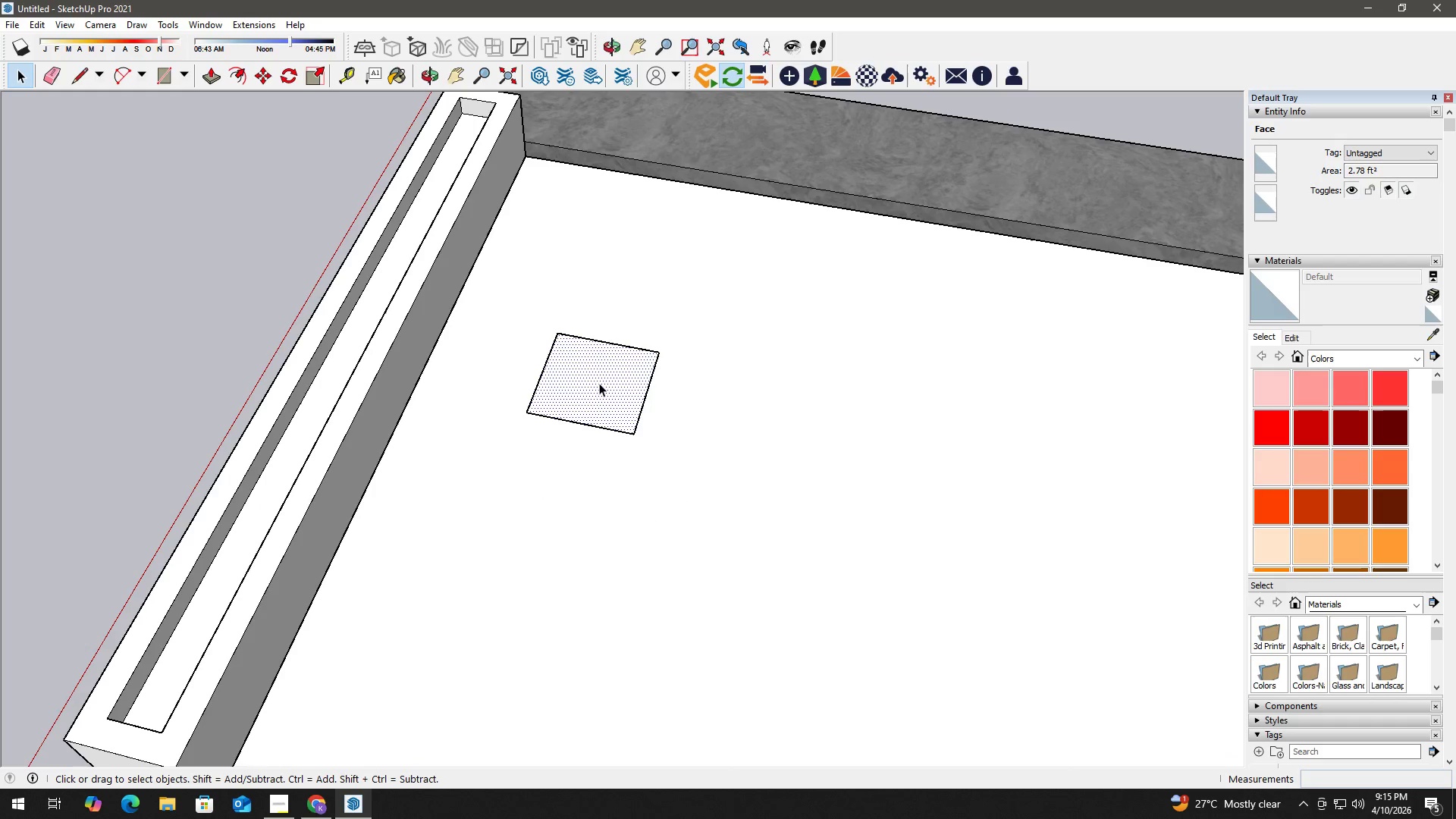 
scroll: coordinate [613, 435], scroll_direction: up, amount: 3.0
 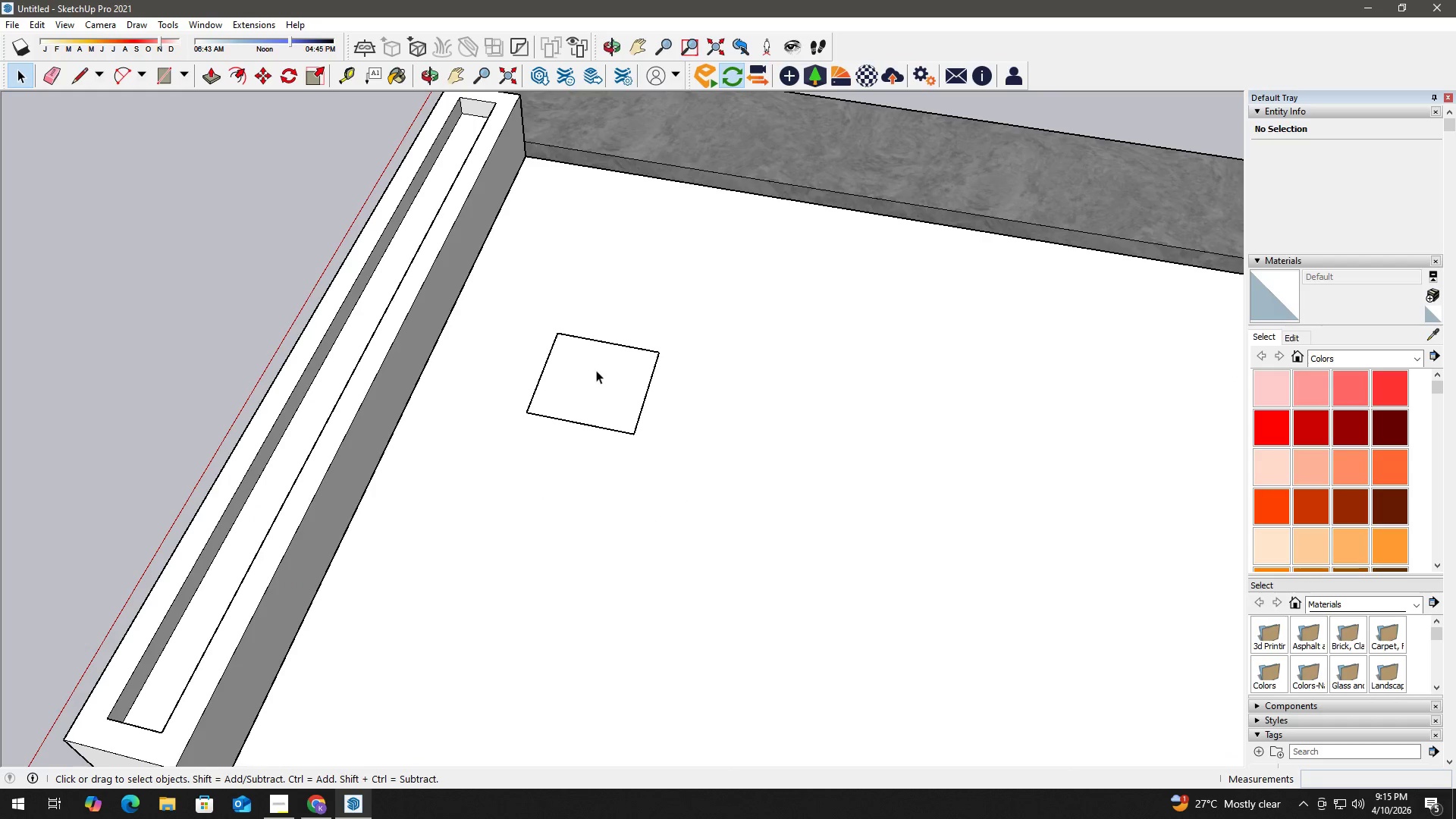 
key(P)
 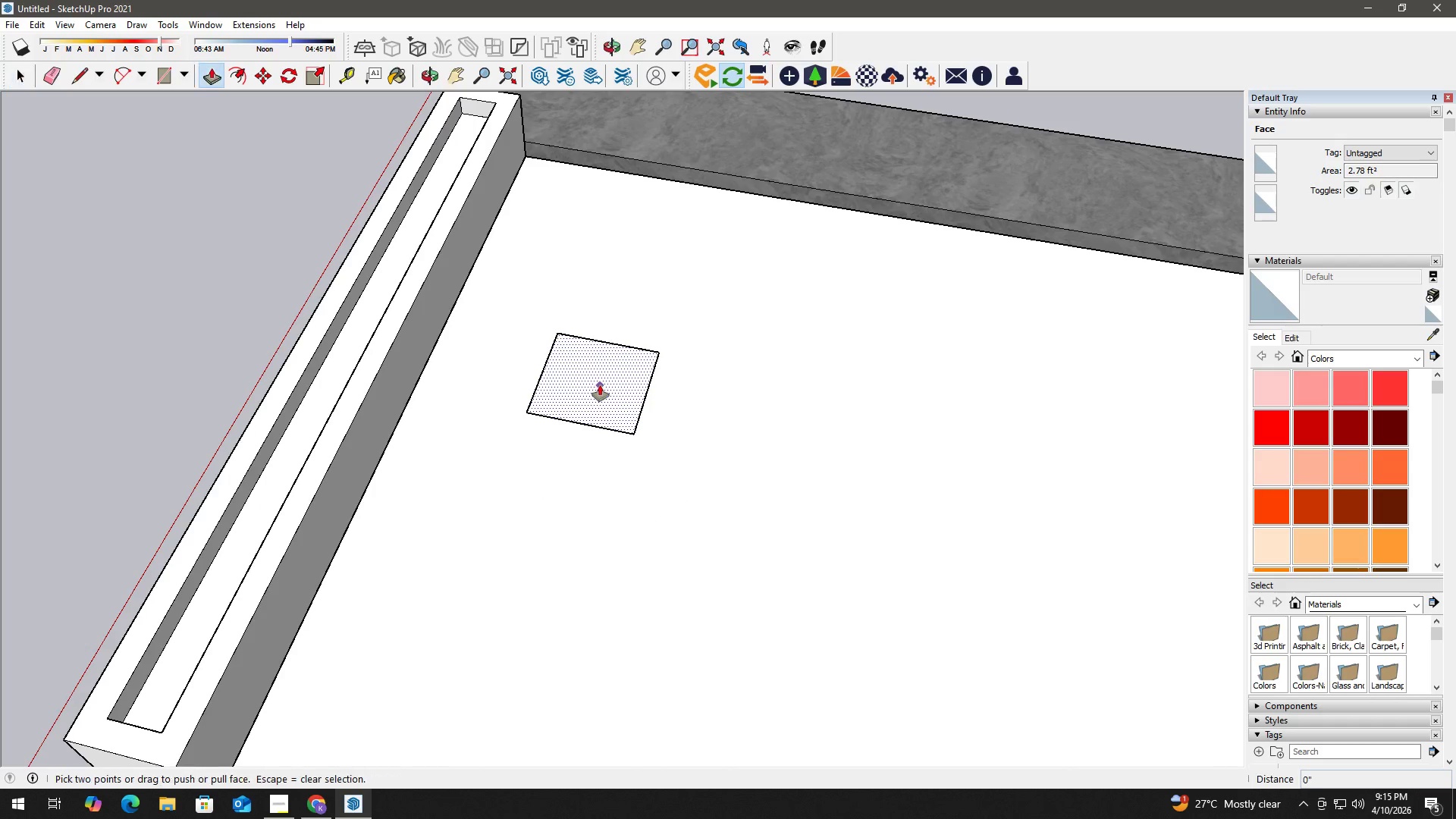 
left_click([600, 385])
 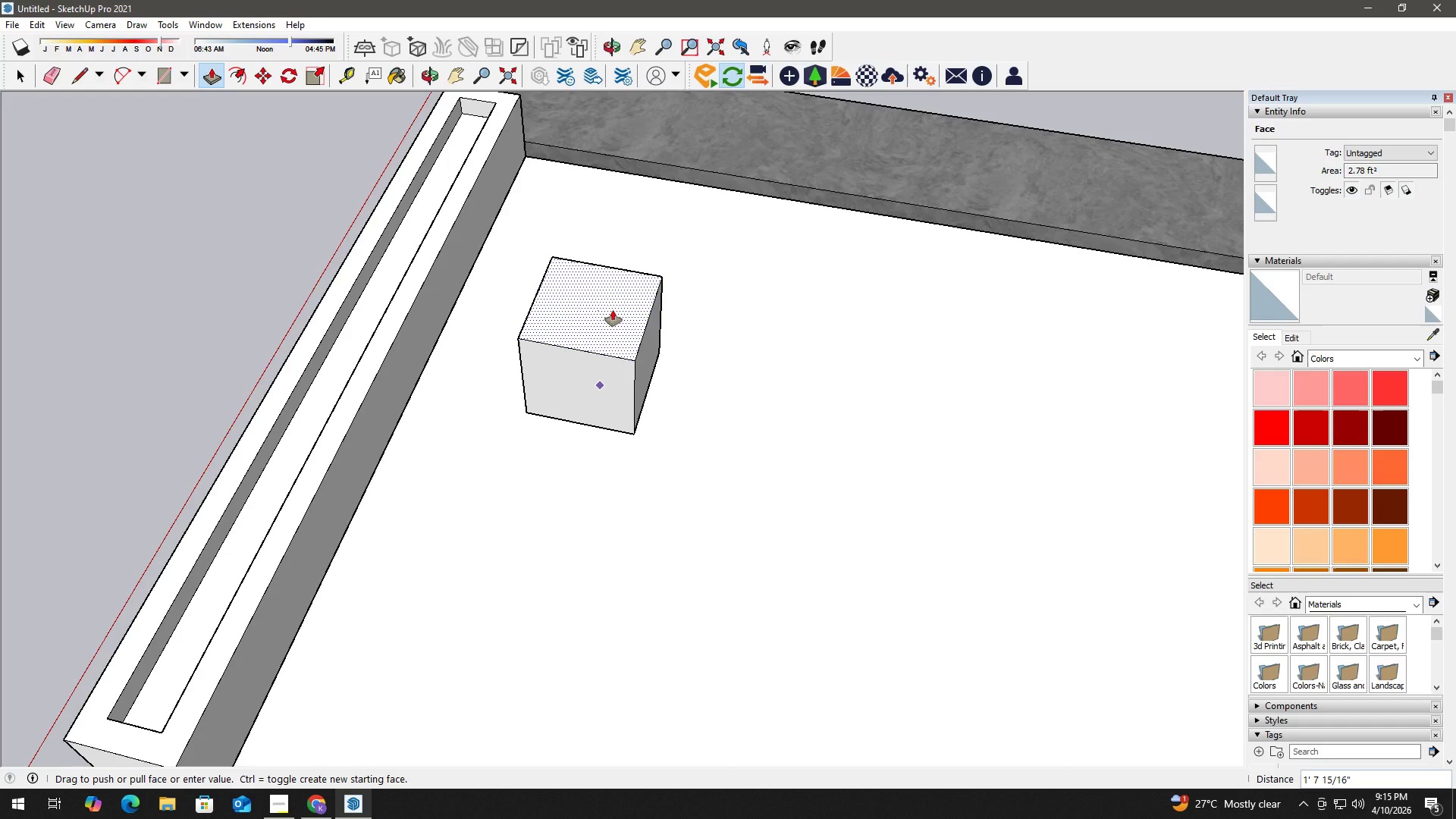 
wait(26.22)
 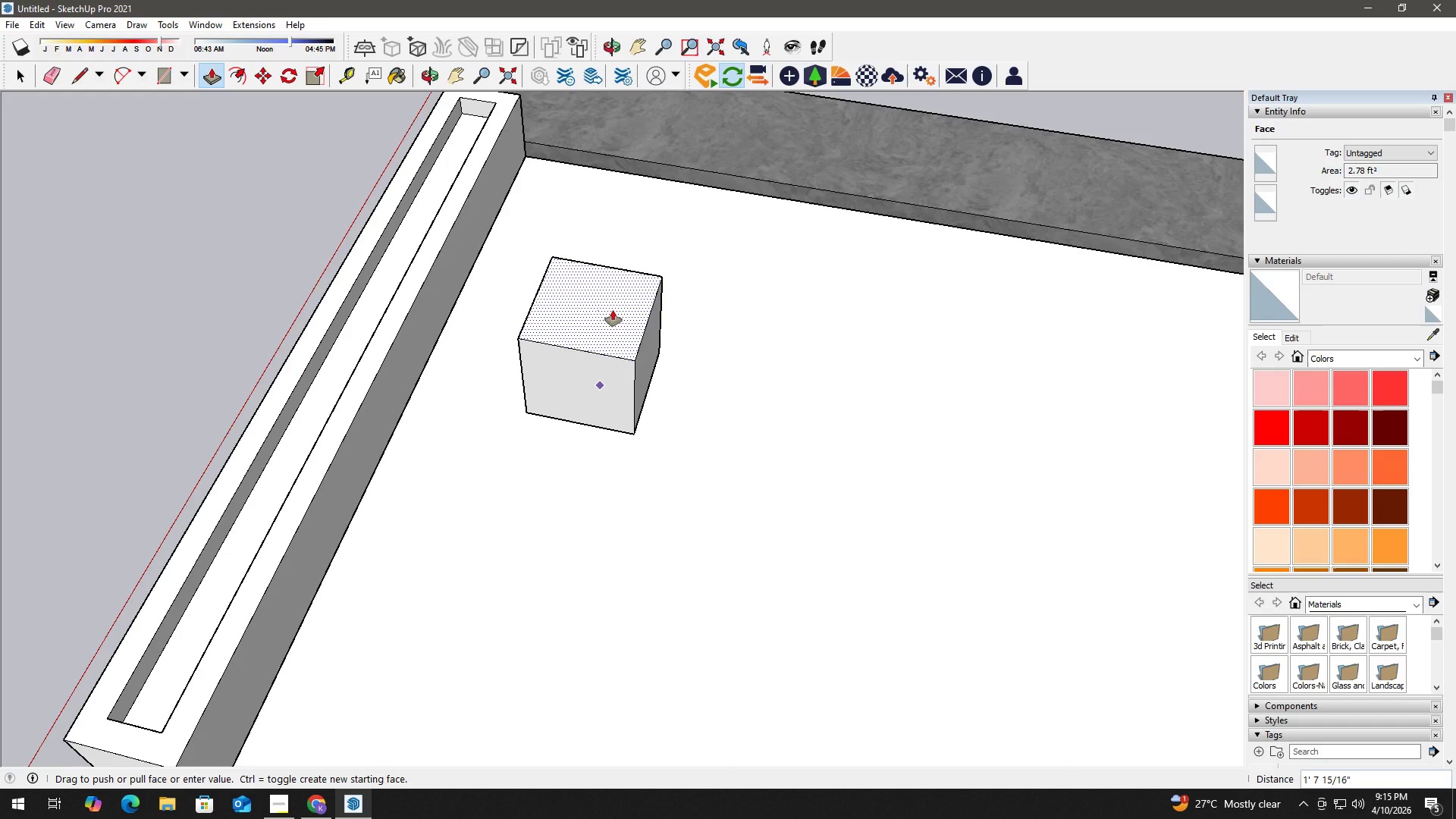 
key(Numpad1)
 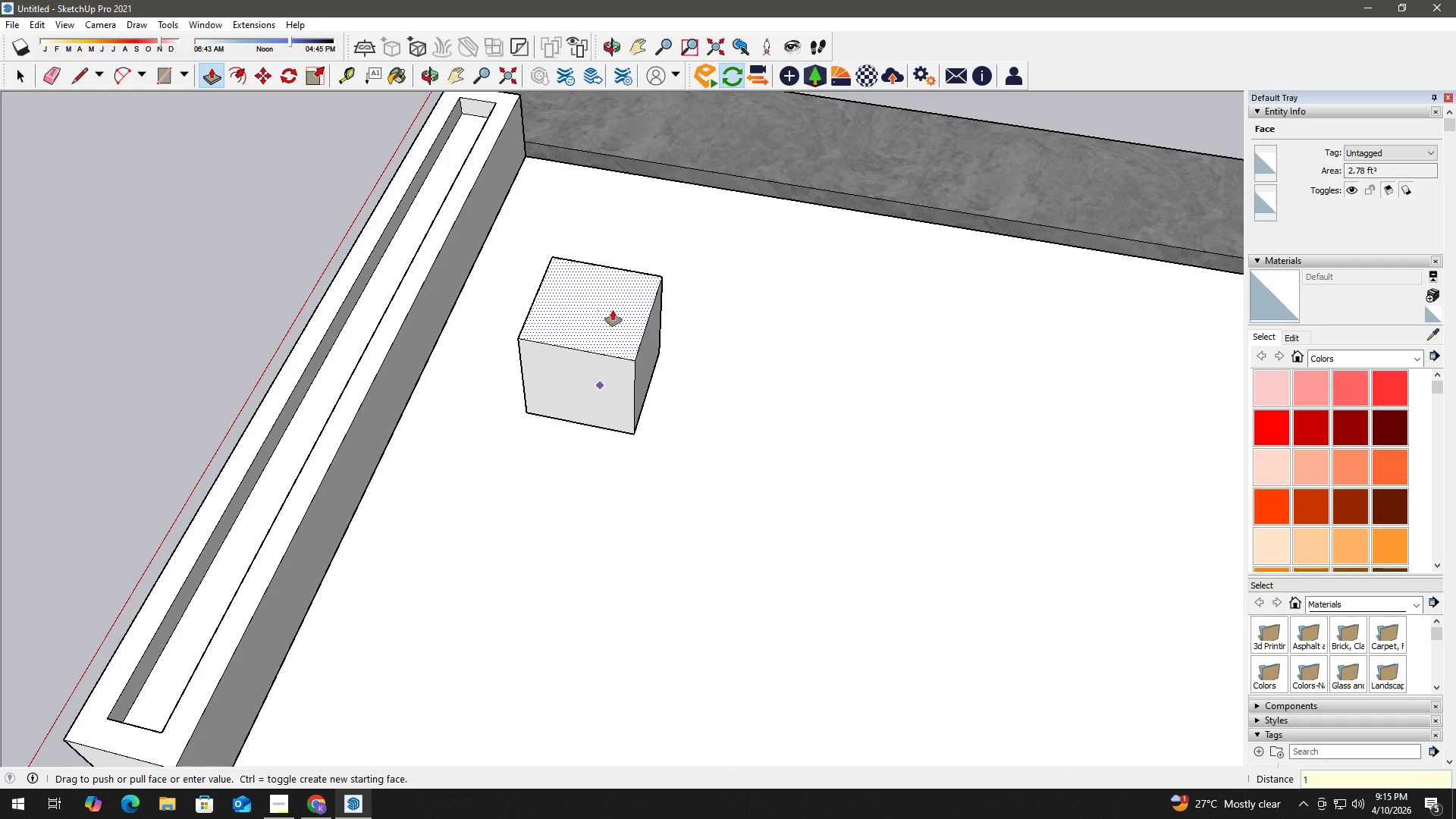 
key(Numpad8)
 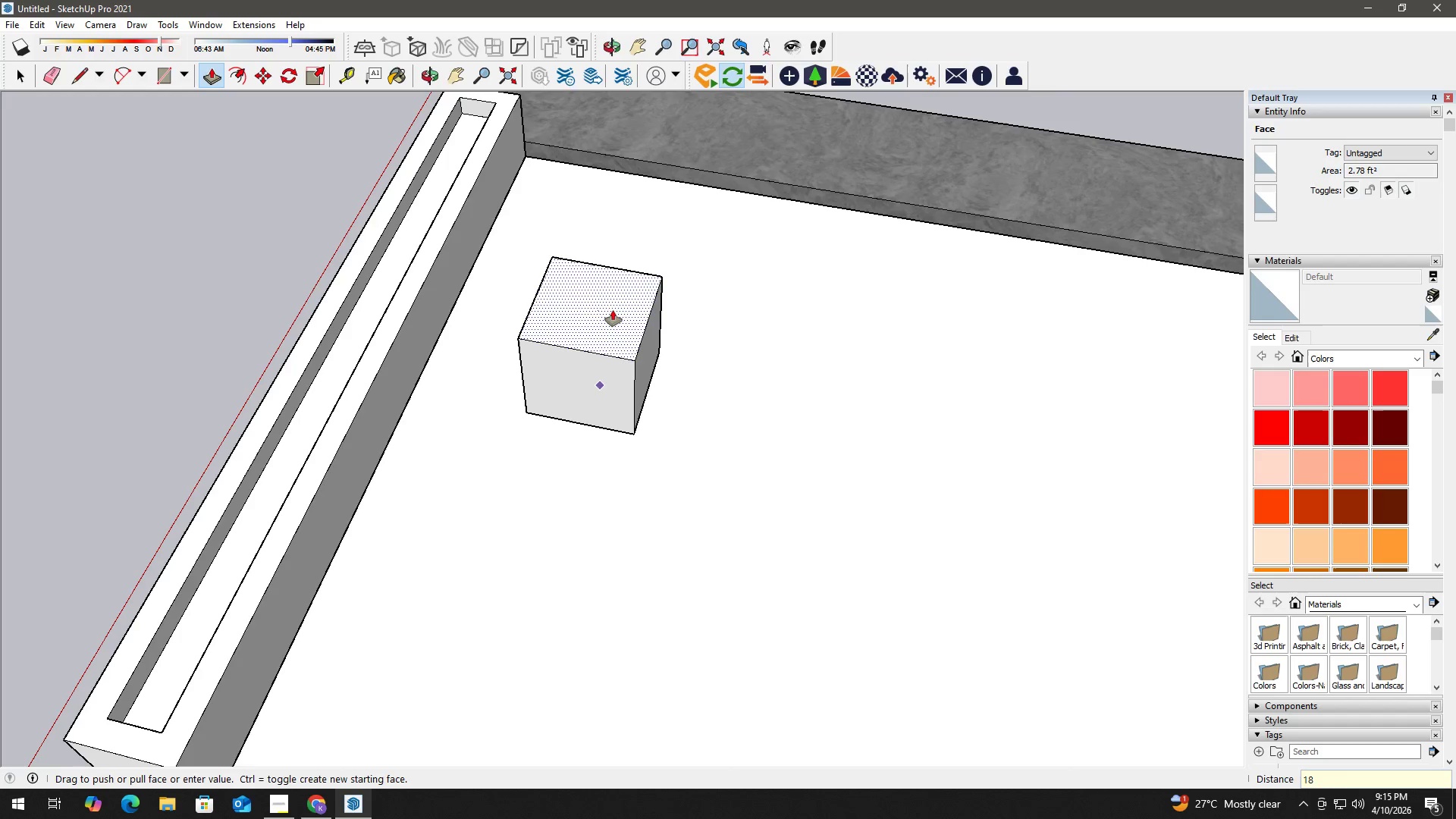 
key(Shift+ShiftLeft)
 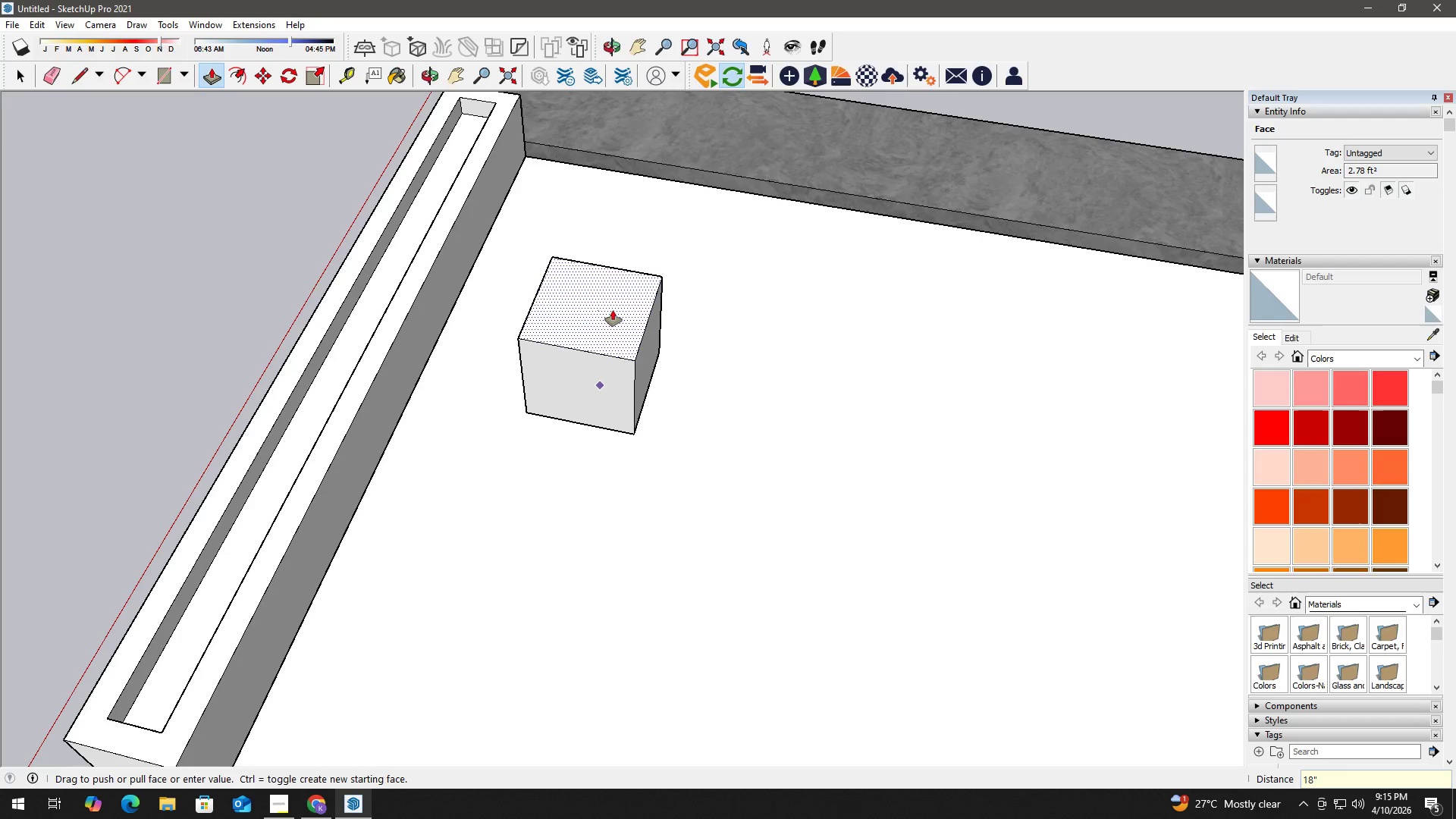 
key(Shift+Quote)
 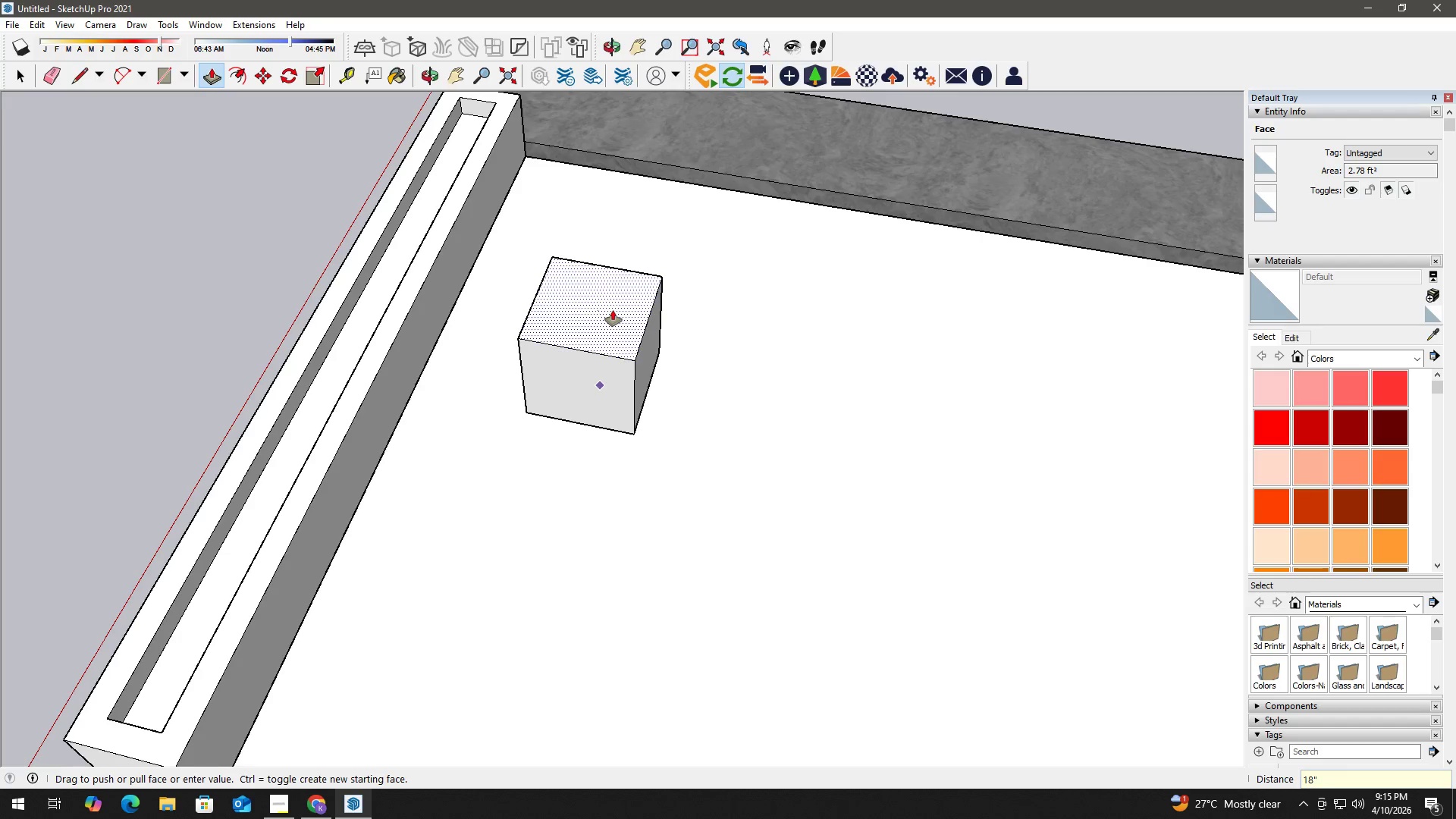 
key(Enter)
 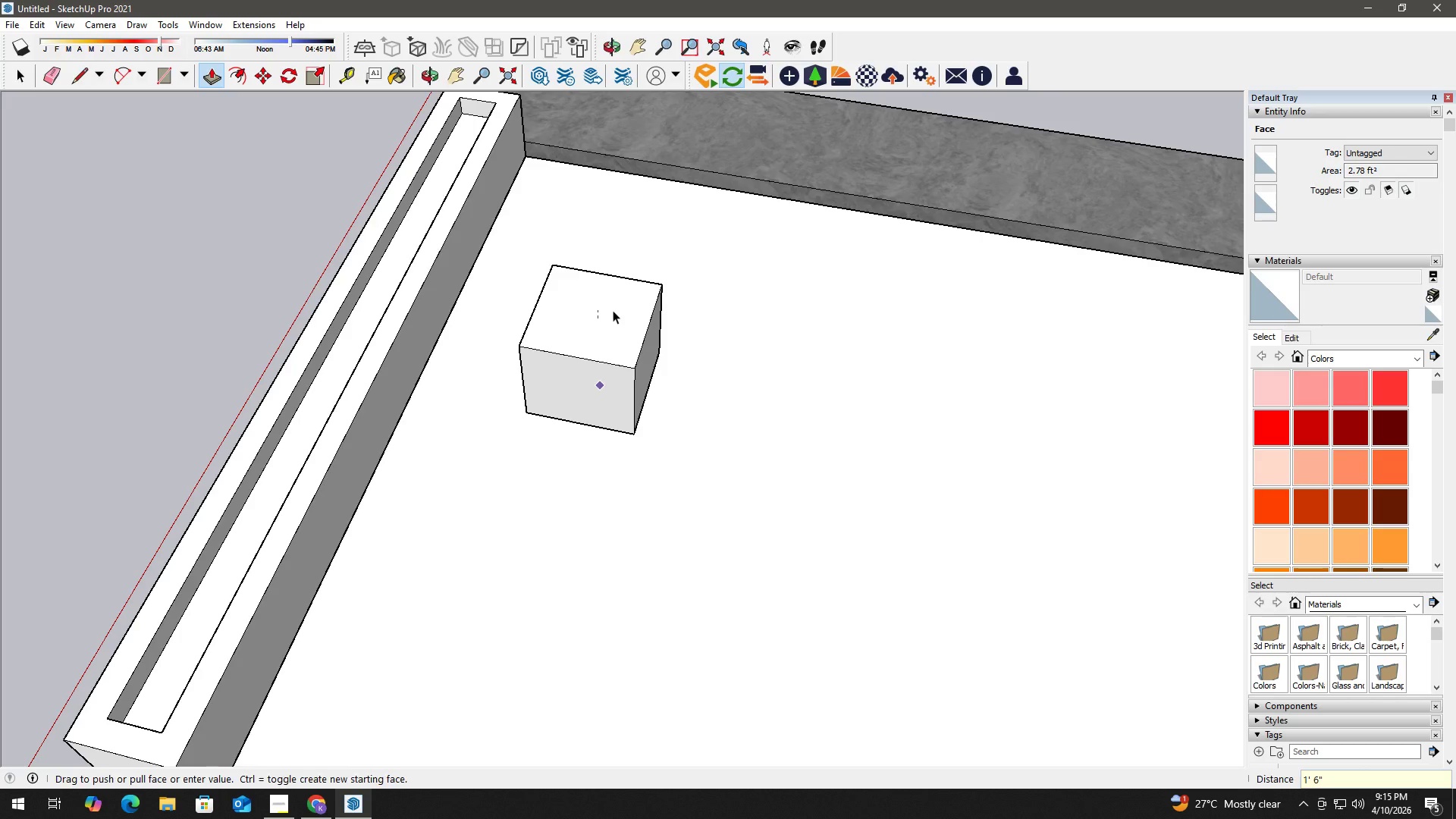 
key(Space)
 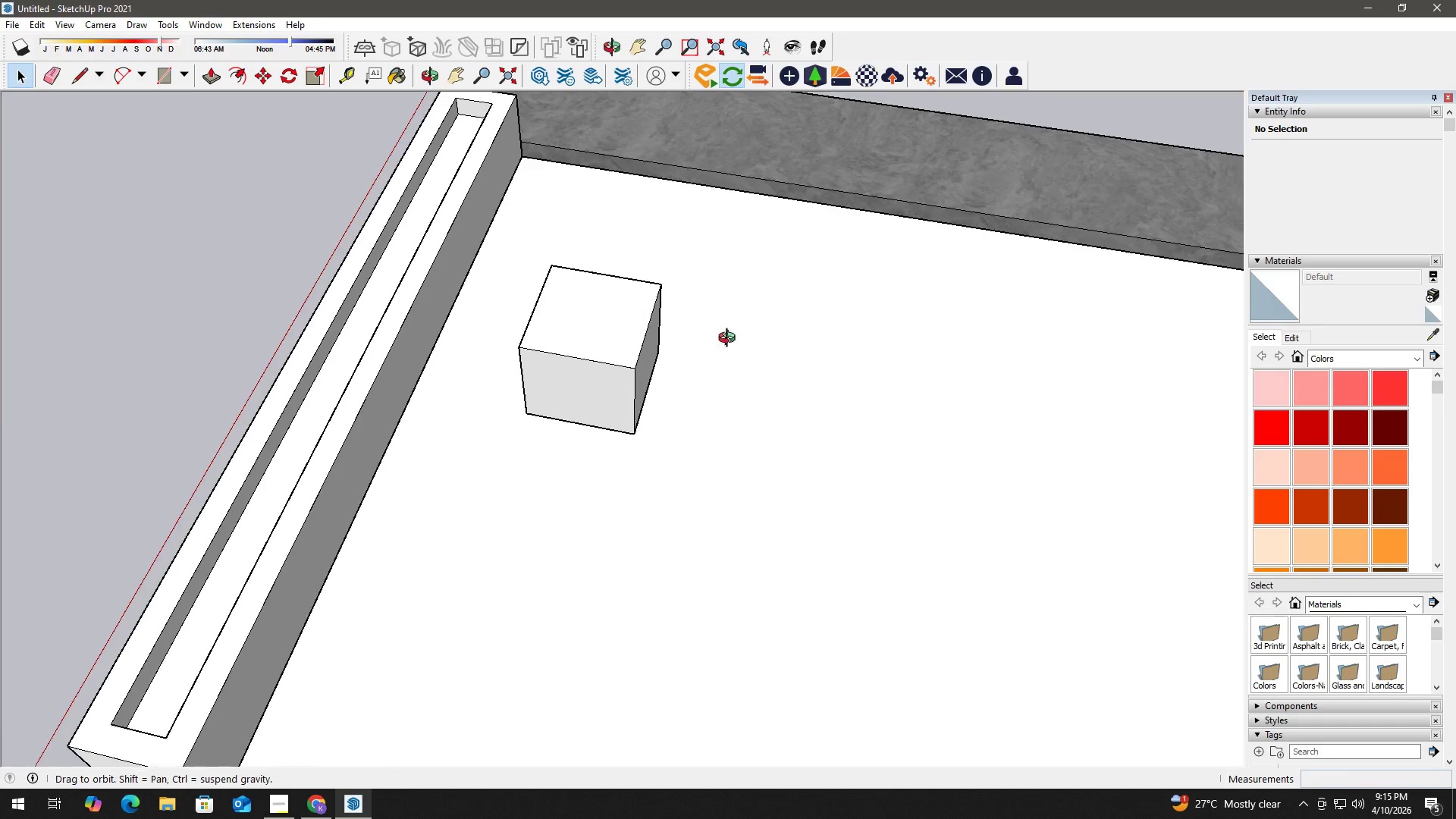 
scroll: coordinate [550, 240], scroll_direction: down, amount: 5.0
 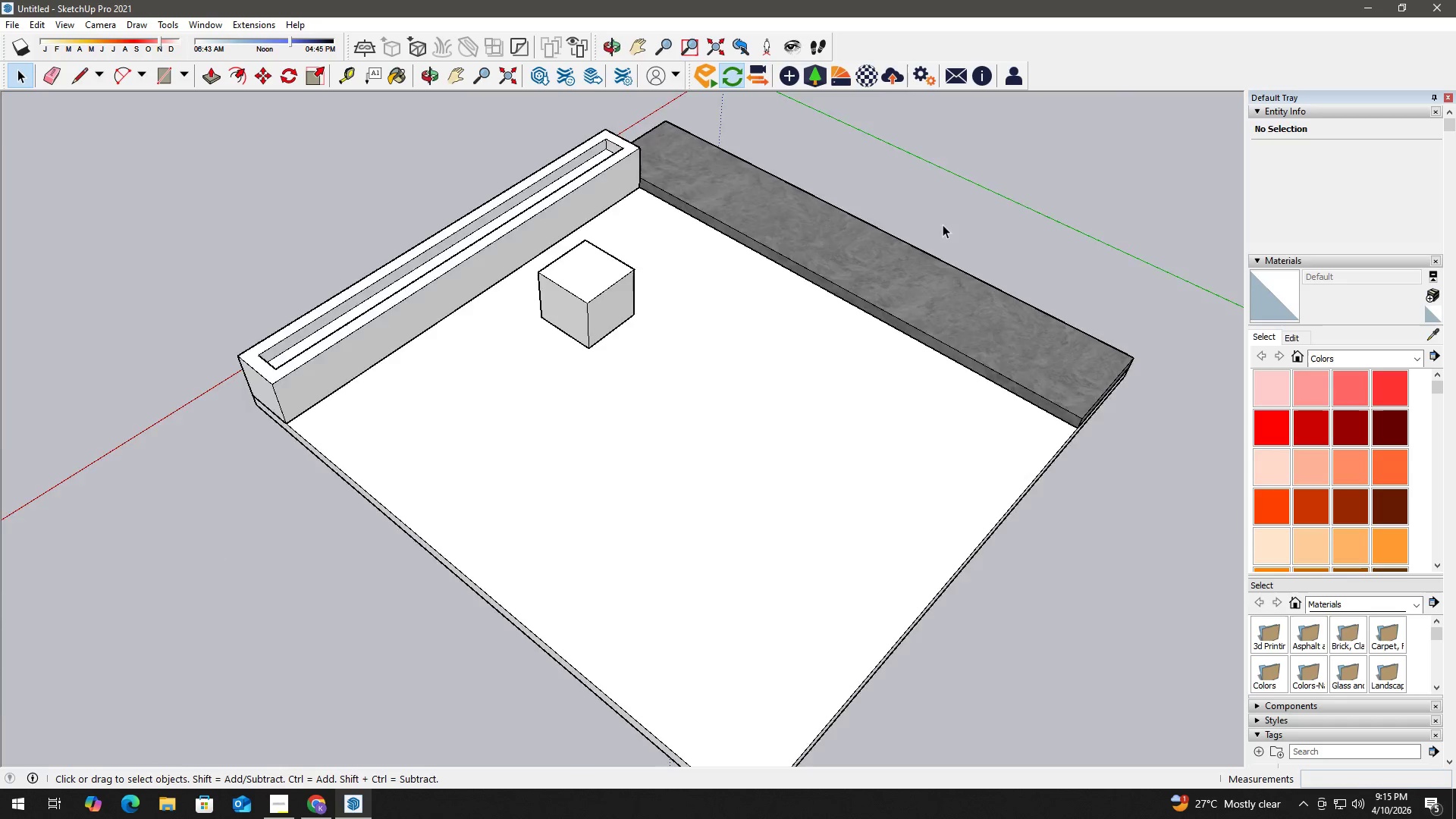 
double_click([513, 326])
 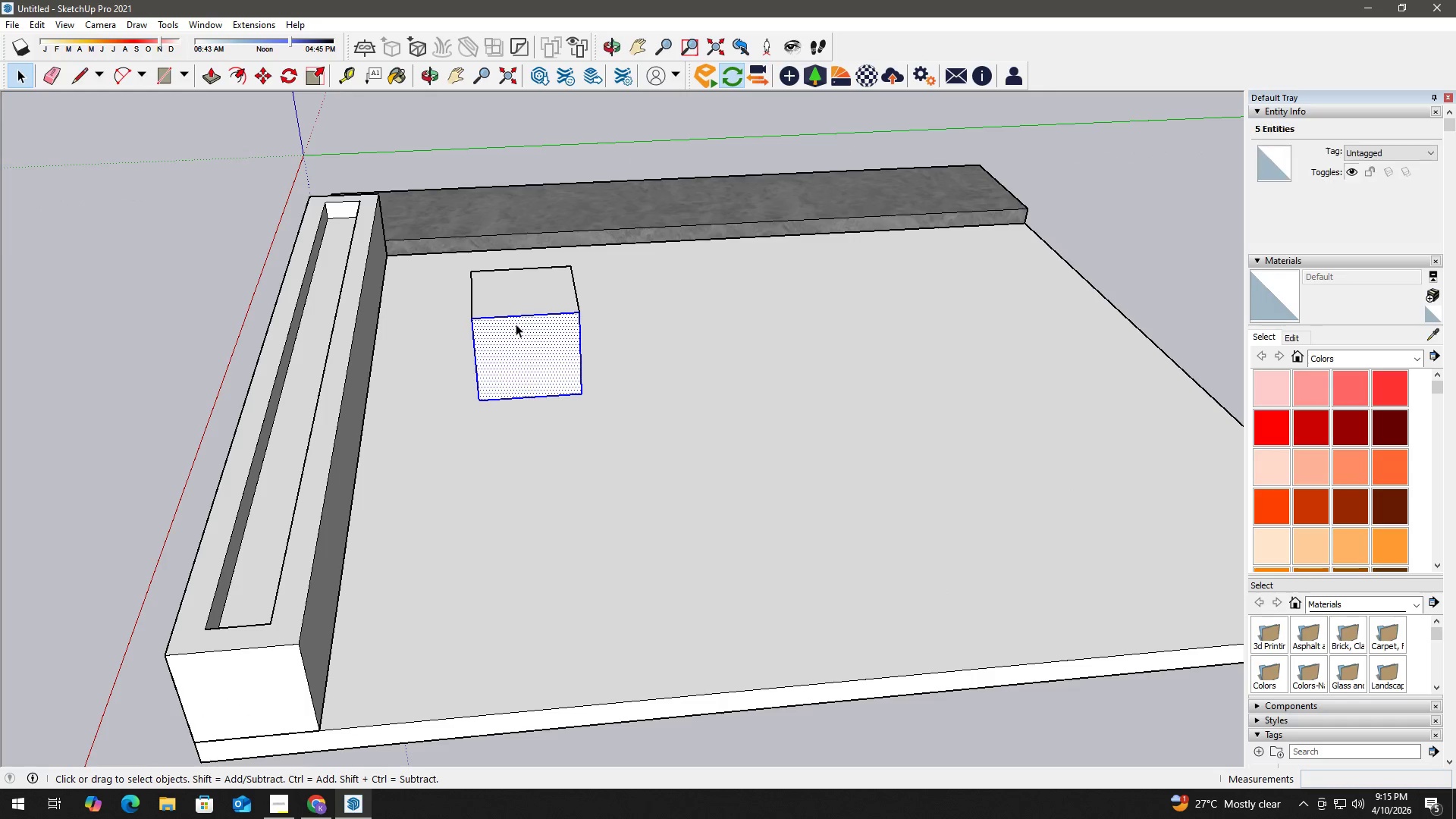 
scroll: coordinate [541, 318], scroll_direction: up, amount: 4.0
 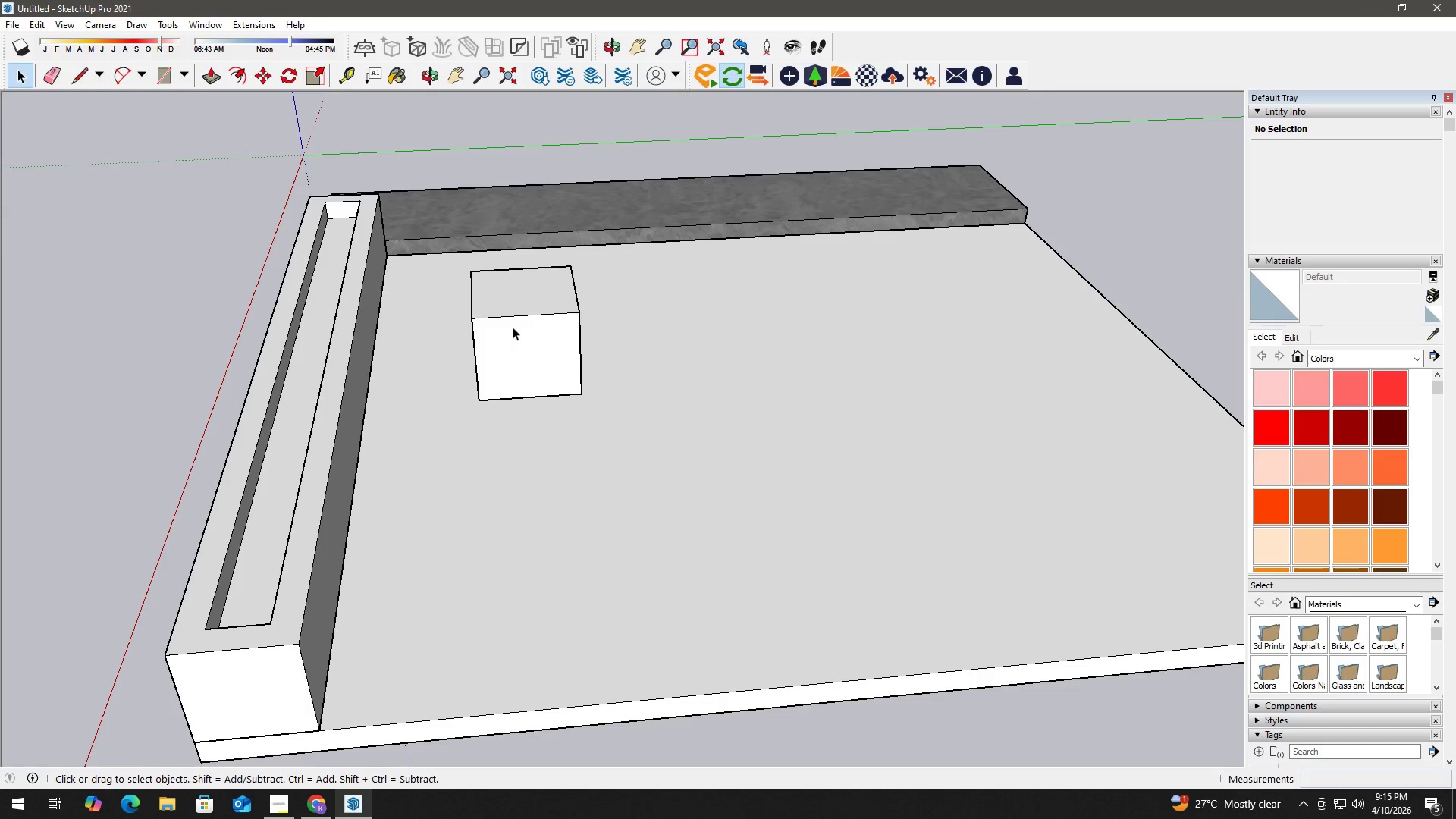 
double_click([516, 324])
 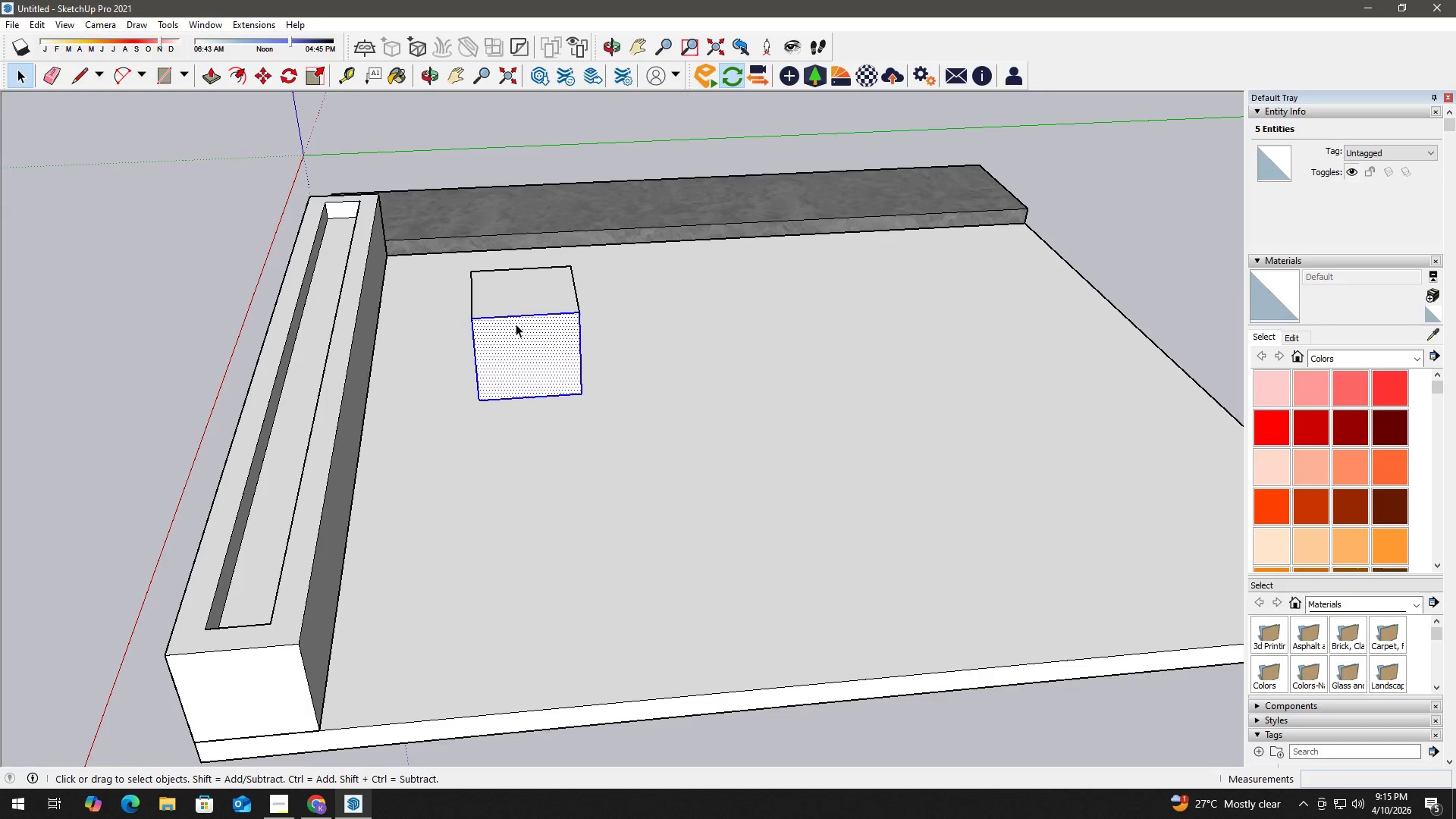 
triple_click([516, 324])
 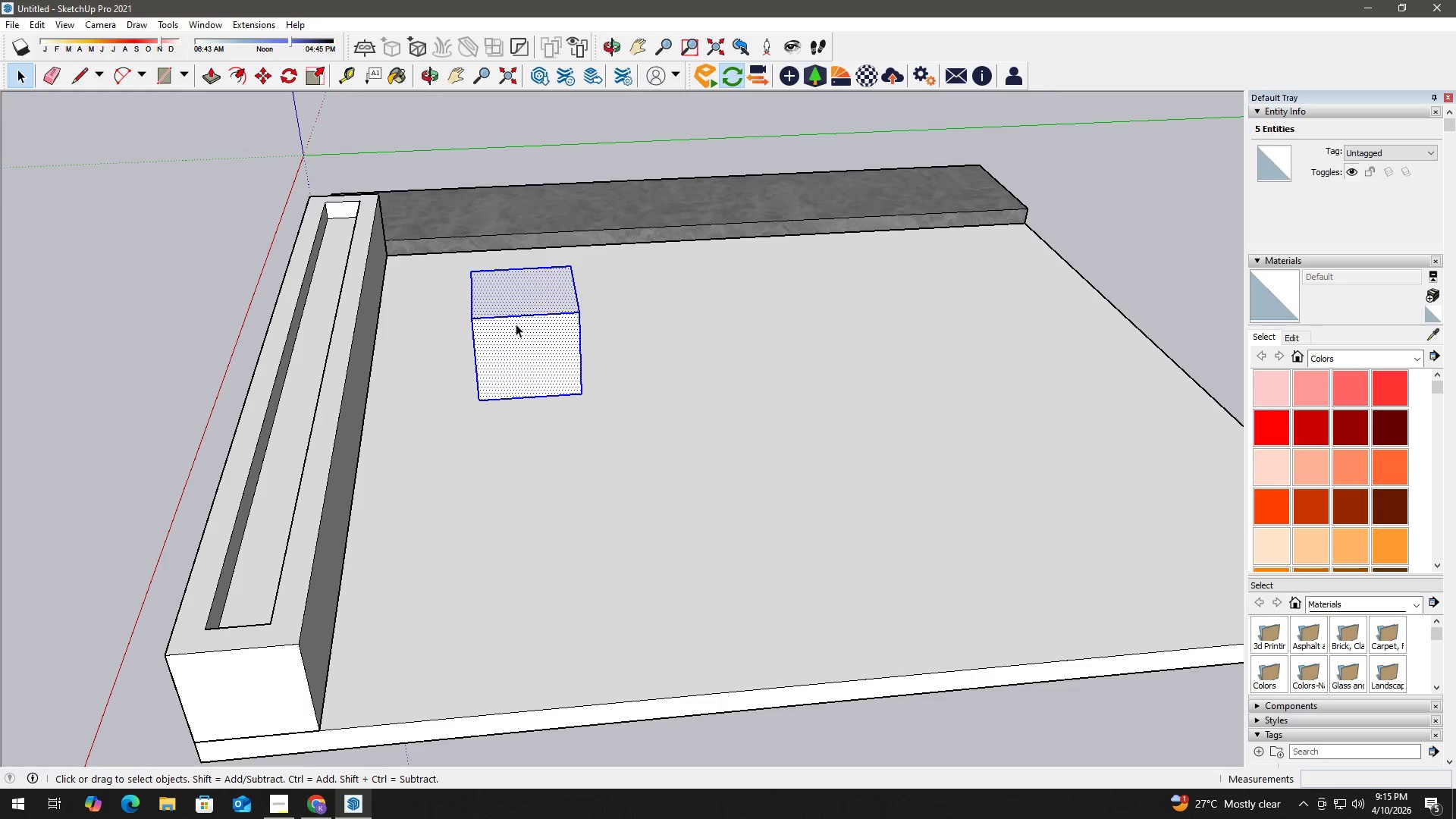 
triple_click([516, 324])
 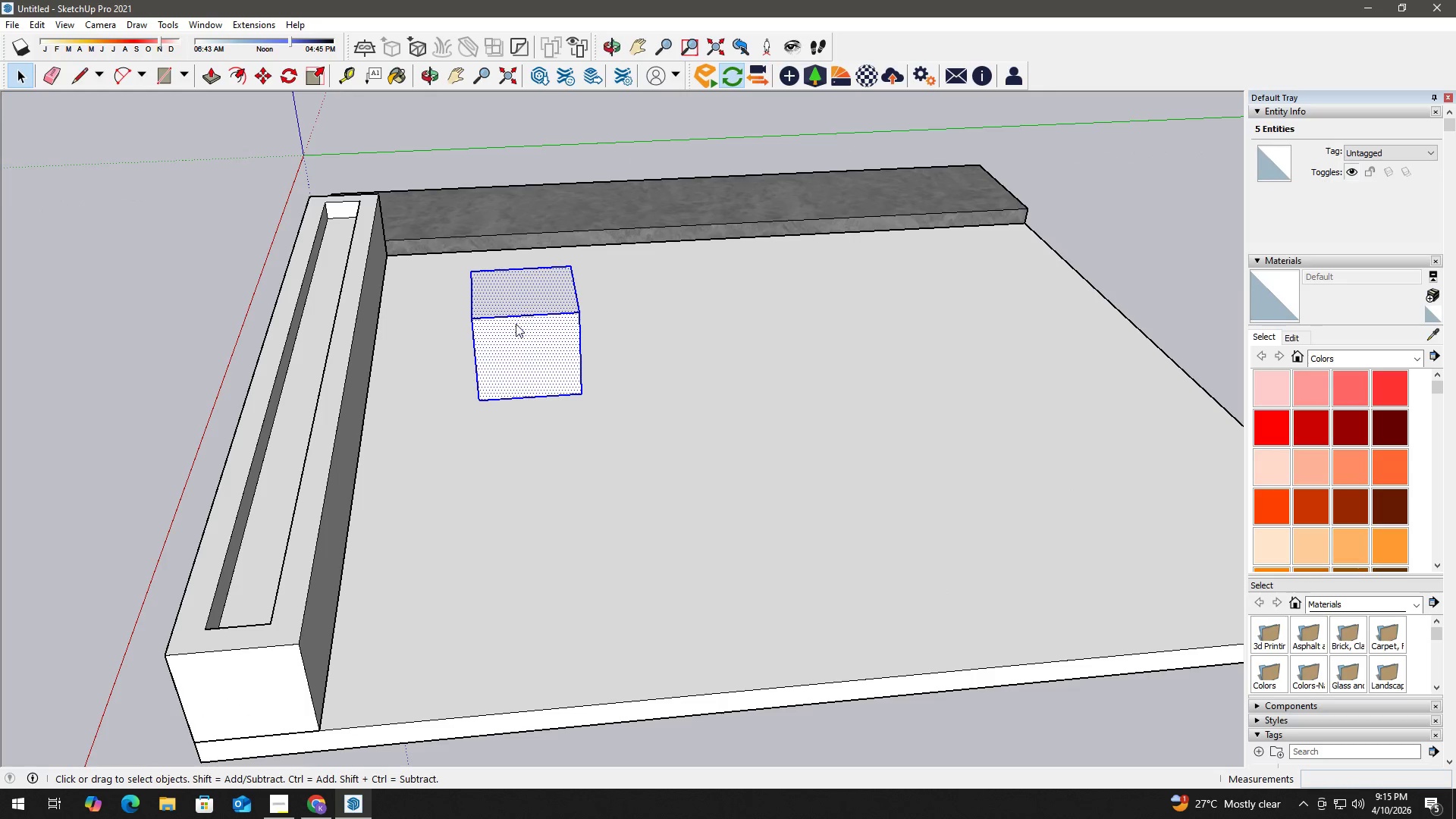 
right_click([516, 324])
 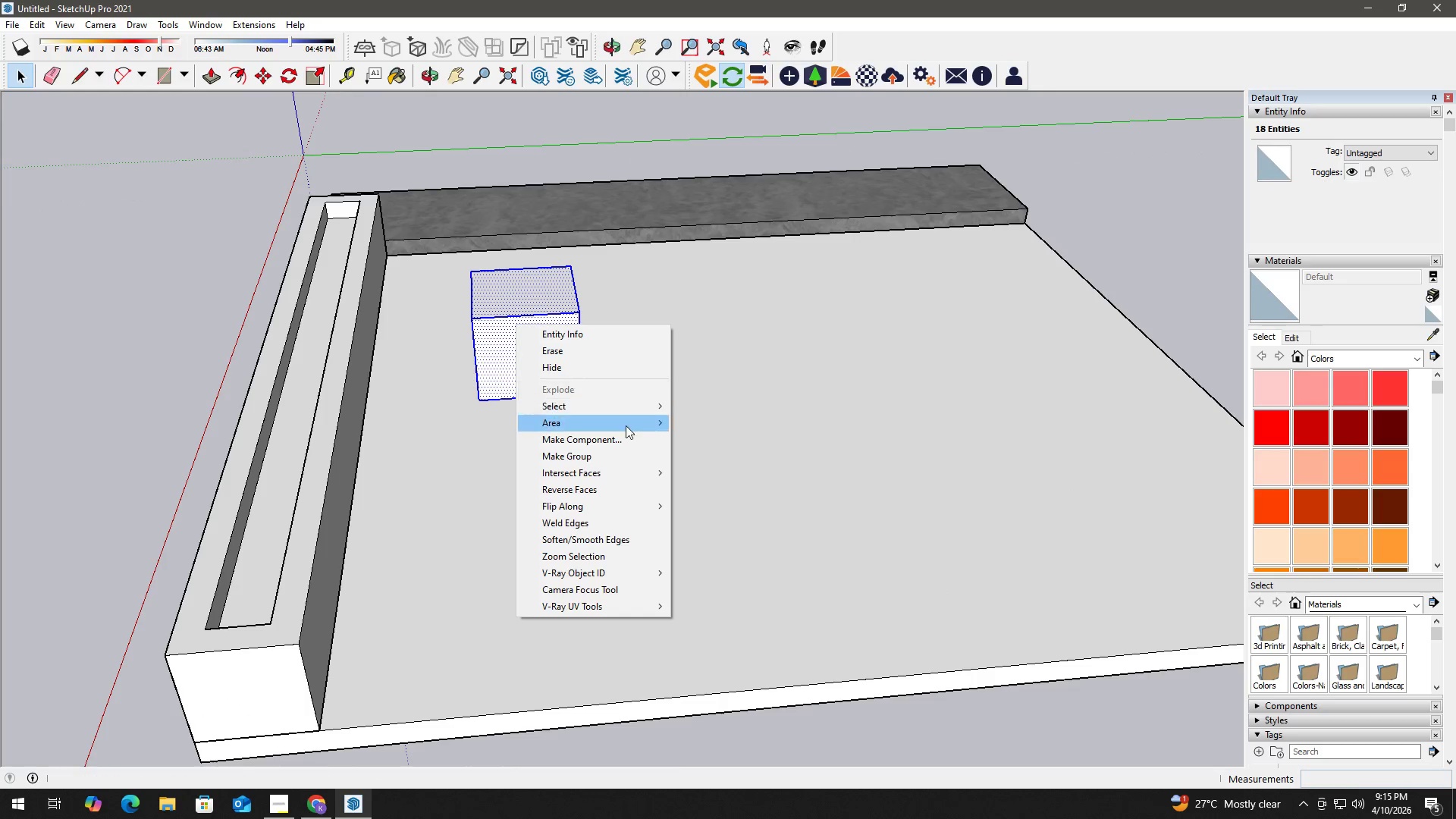 
left_click([628, 438])
 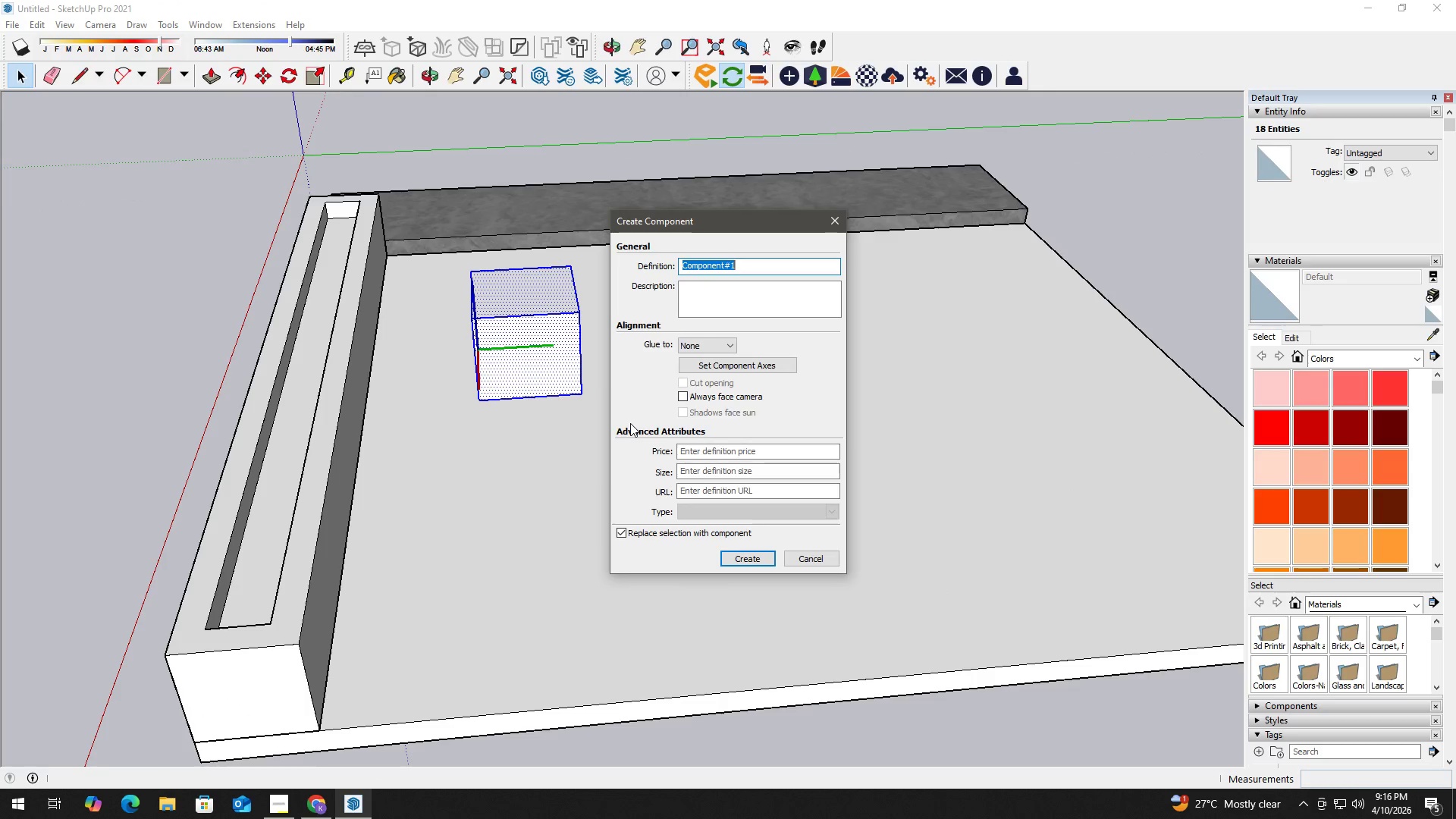 
type(Pod)
 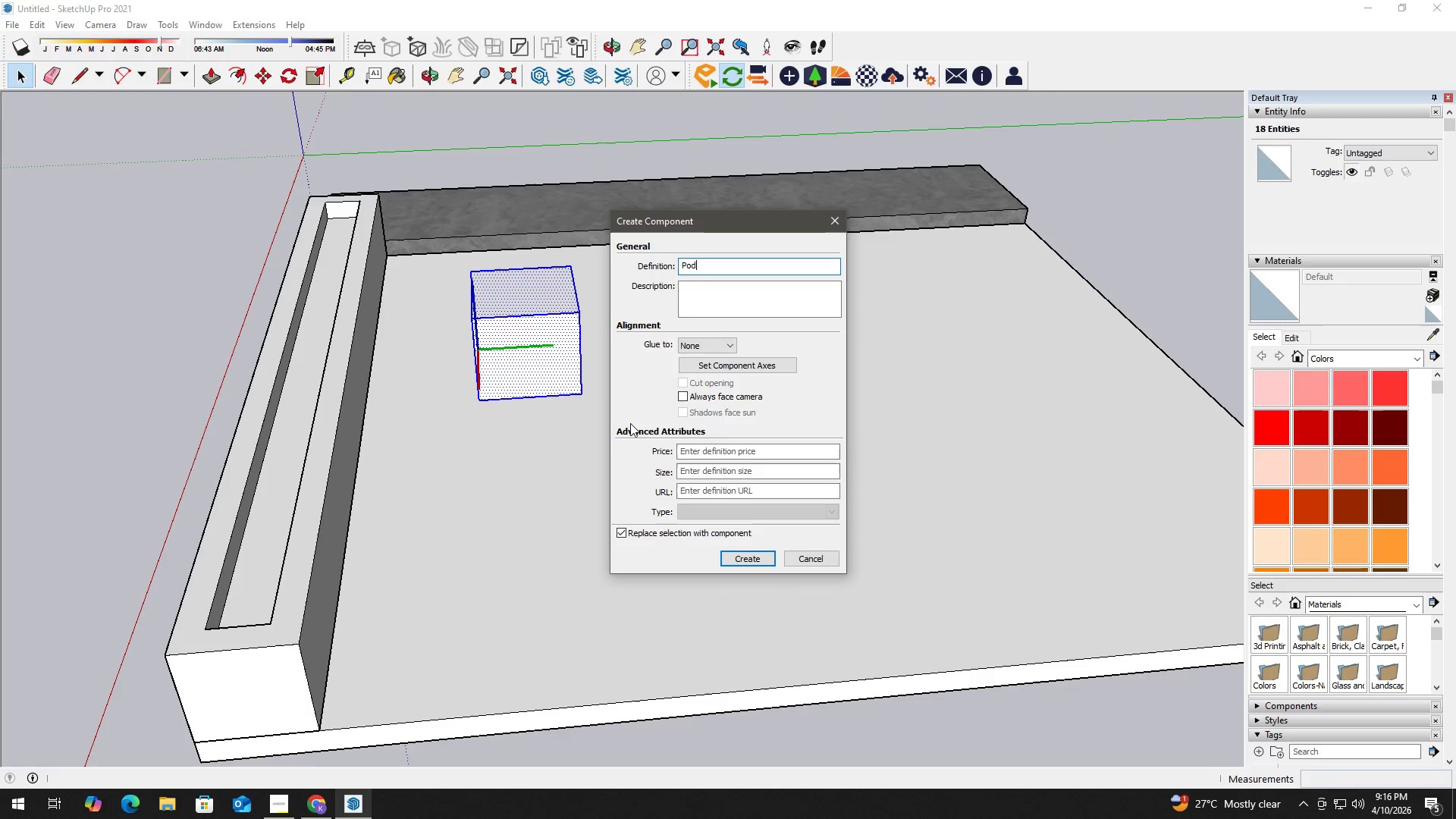 
key(Enter)
 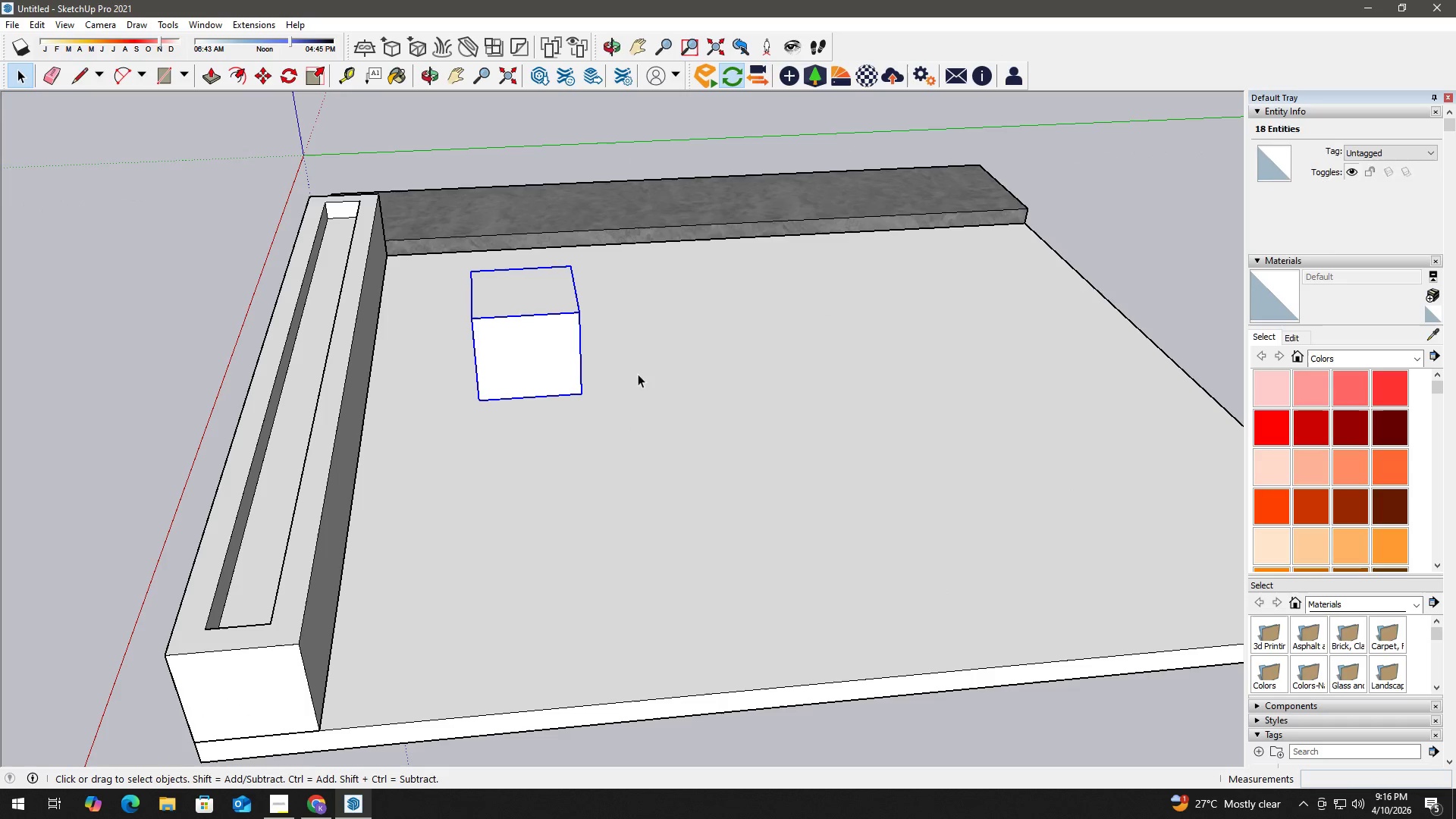 
left_click_drag(start_coordinate=[1061, 270], to_coordinate=[1063, 266])
 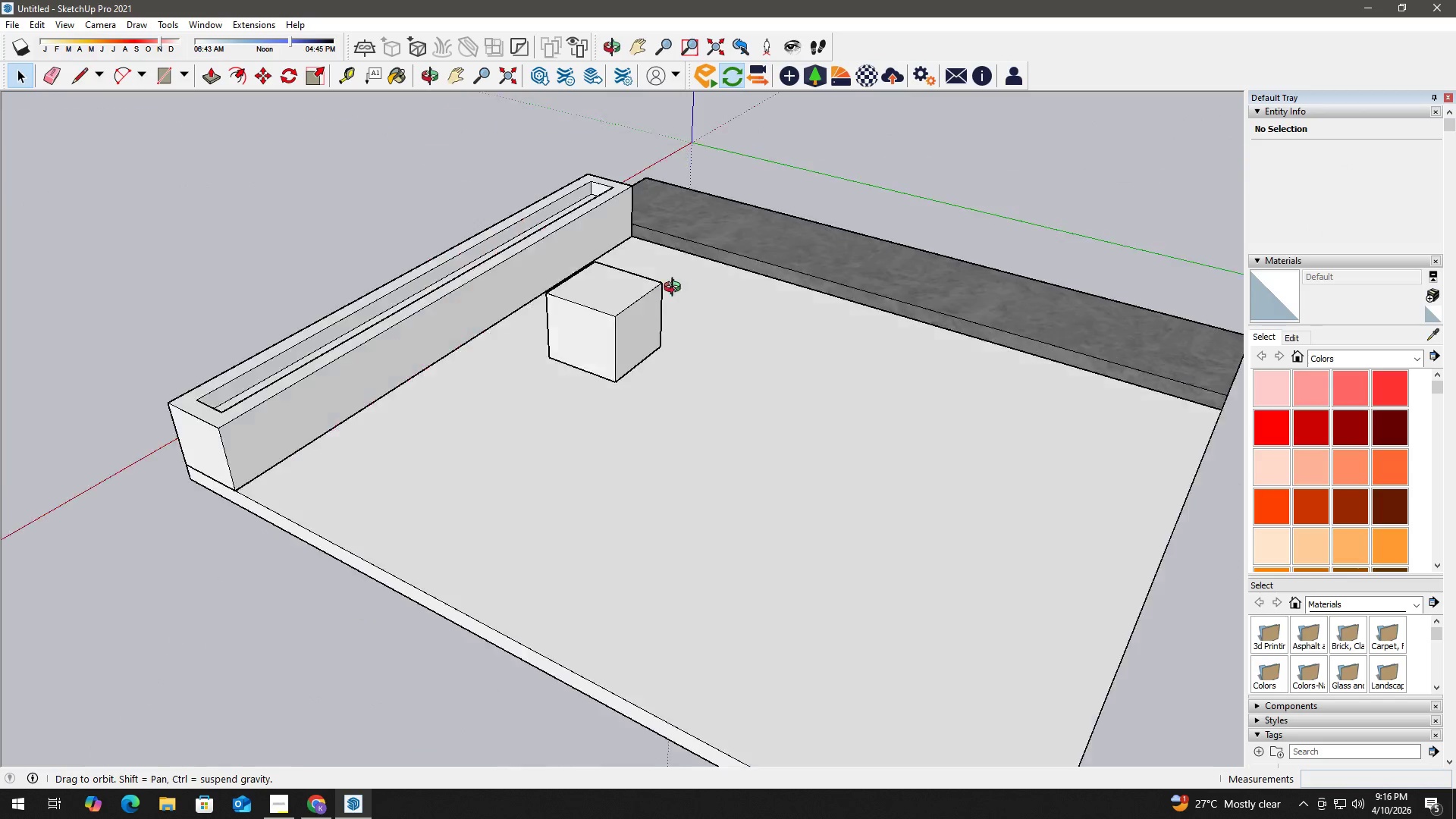 
scroll: coordinate [1007, 289], scroll_direction: down, amount: 2.0
 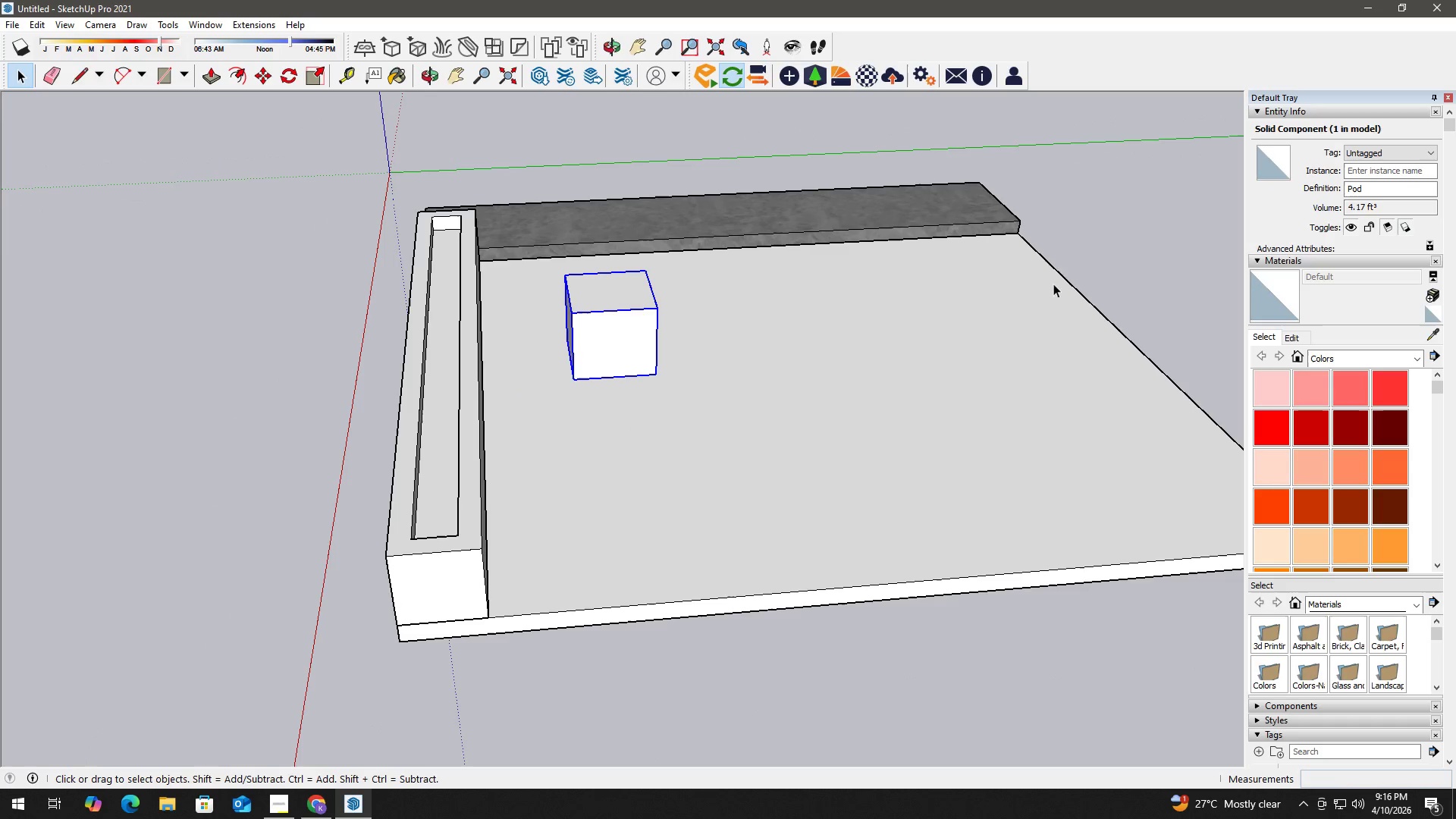 
scroll: coordinate [623, 352], scroll_direction: up, amount: 5.0
 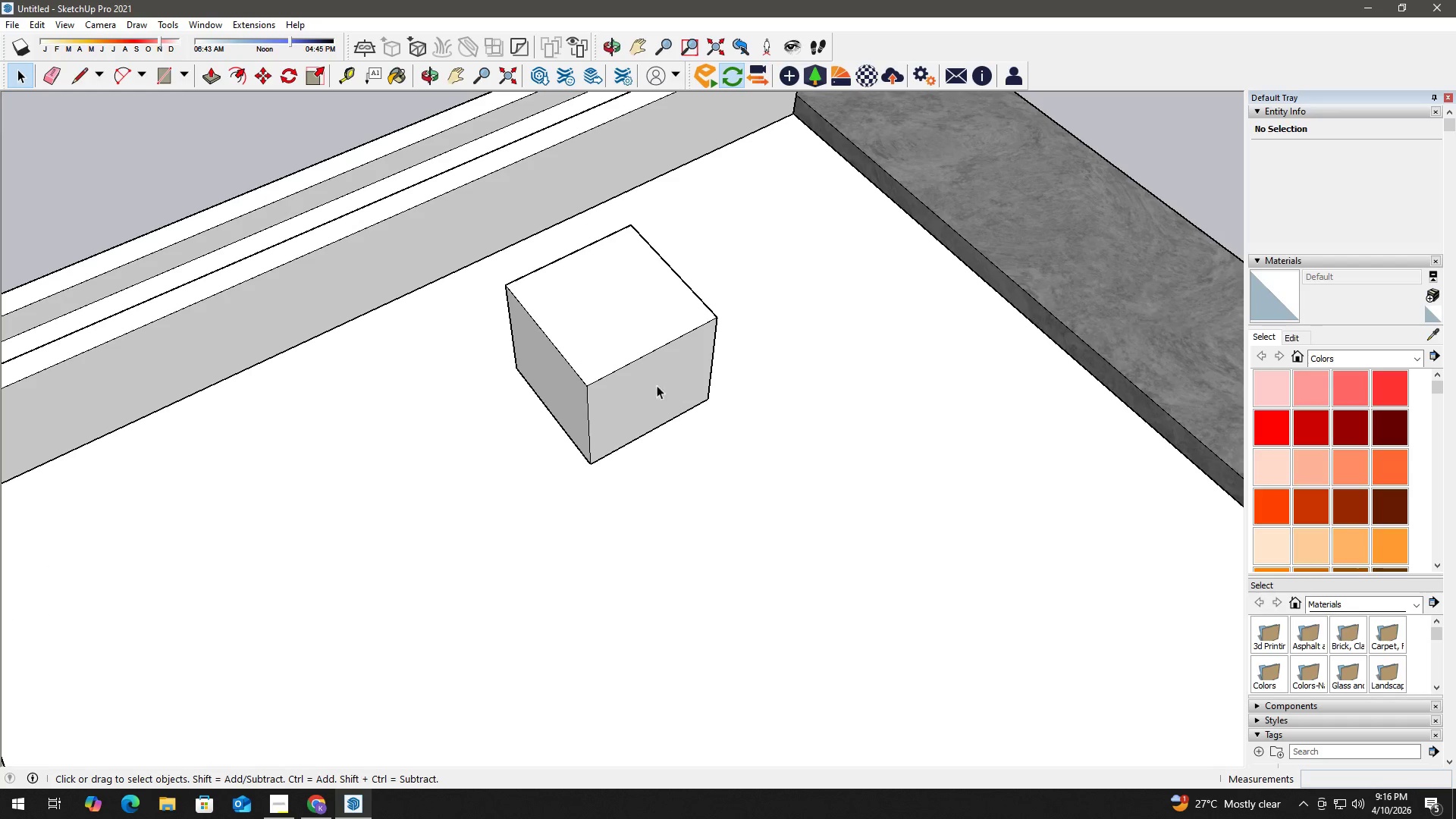 
wait(9.59)
 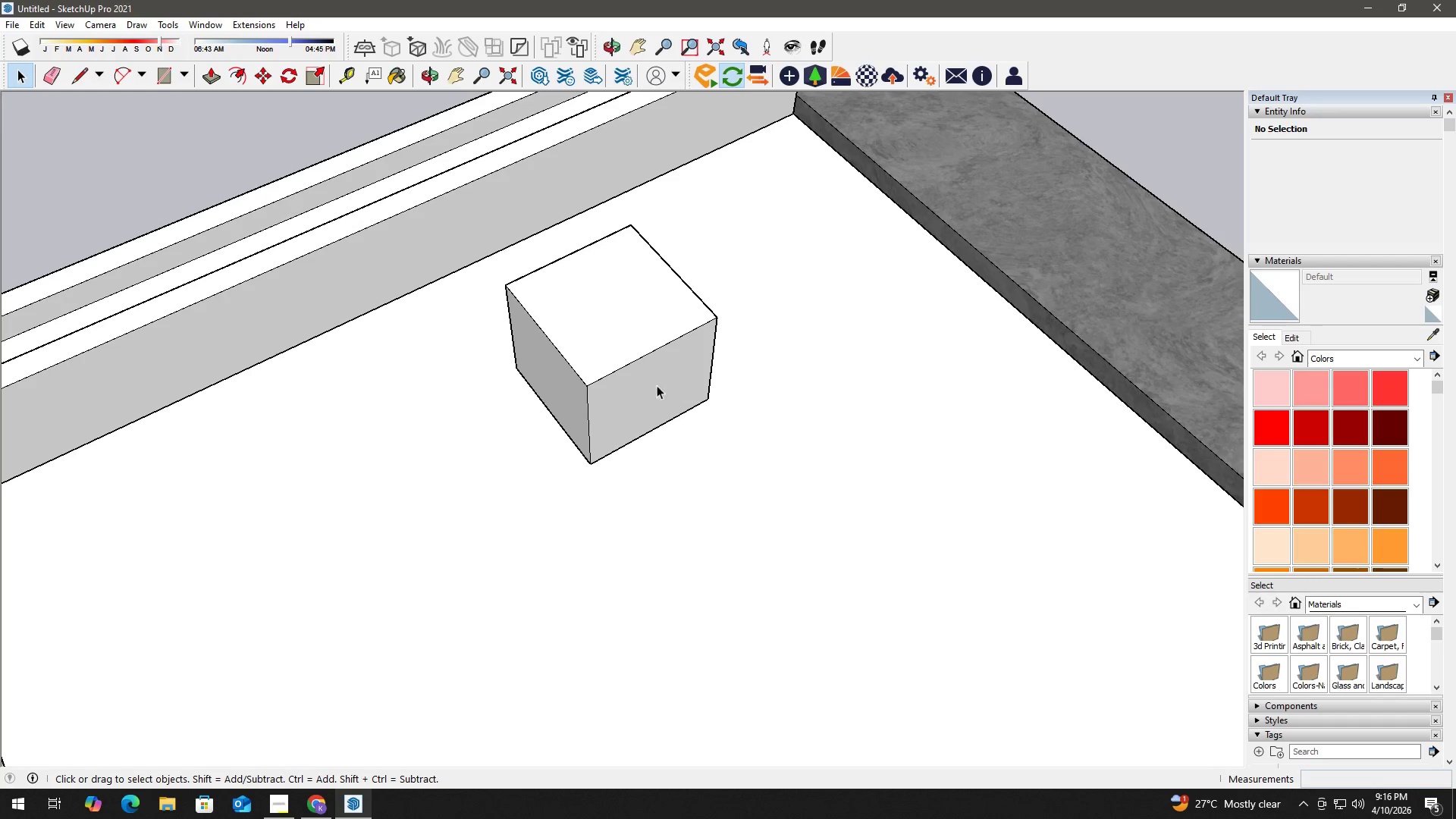 
scroll: coordinate [622, 378], scroll_direction: down, amount: 12.0
 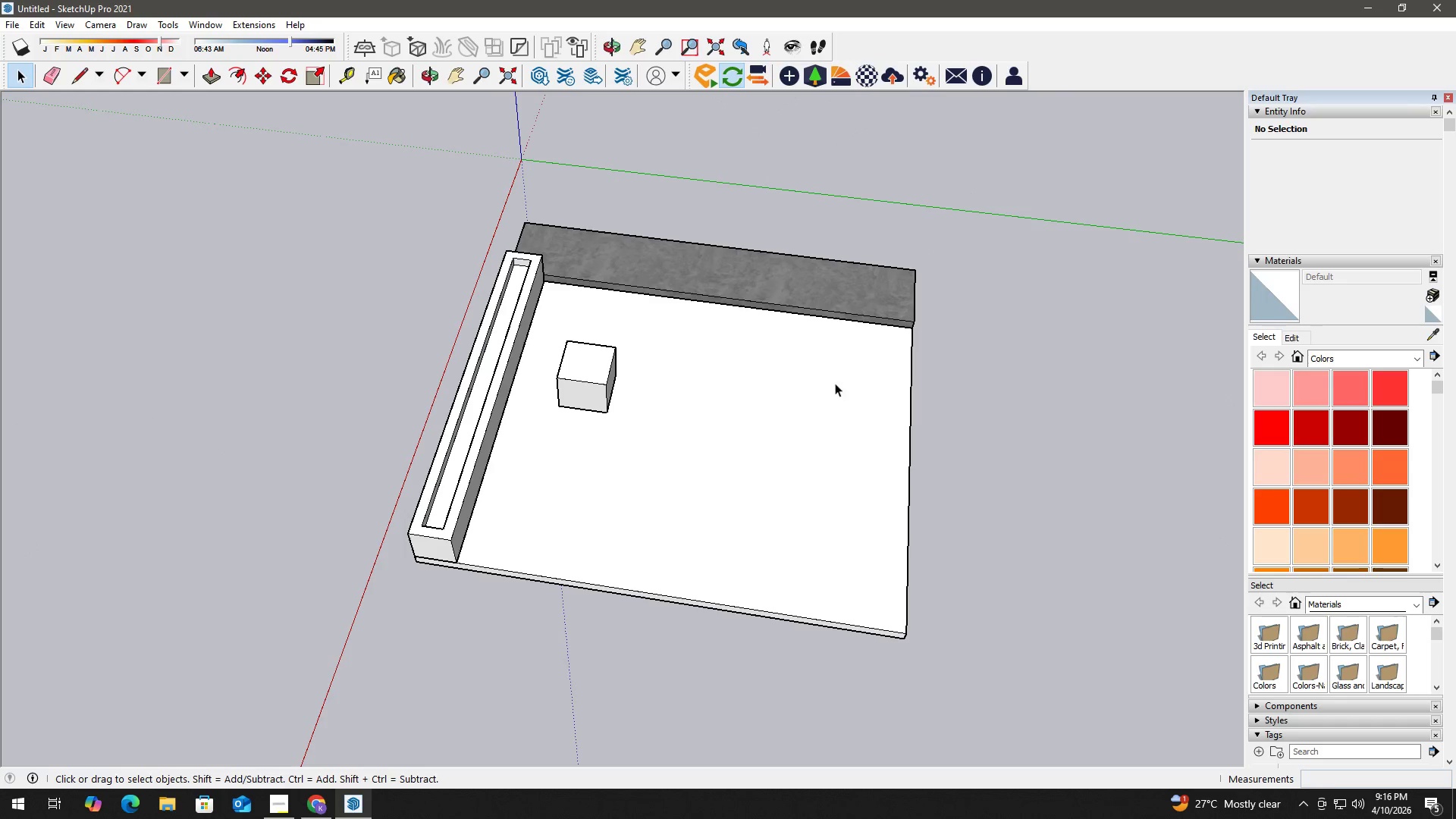 
scroll: coordinate [599, 378], scroll_direction: up, amount: 7.0
 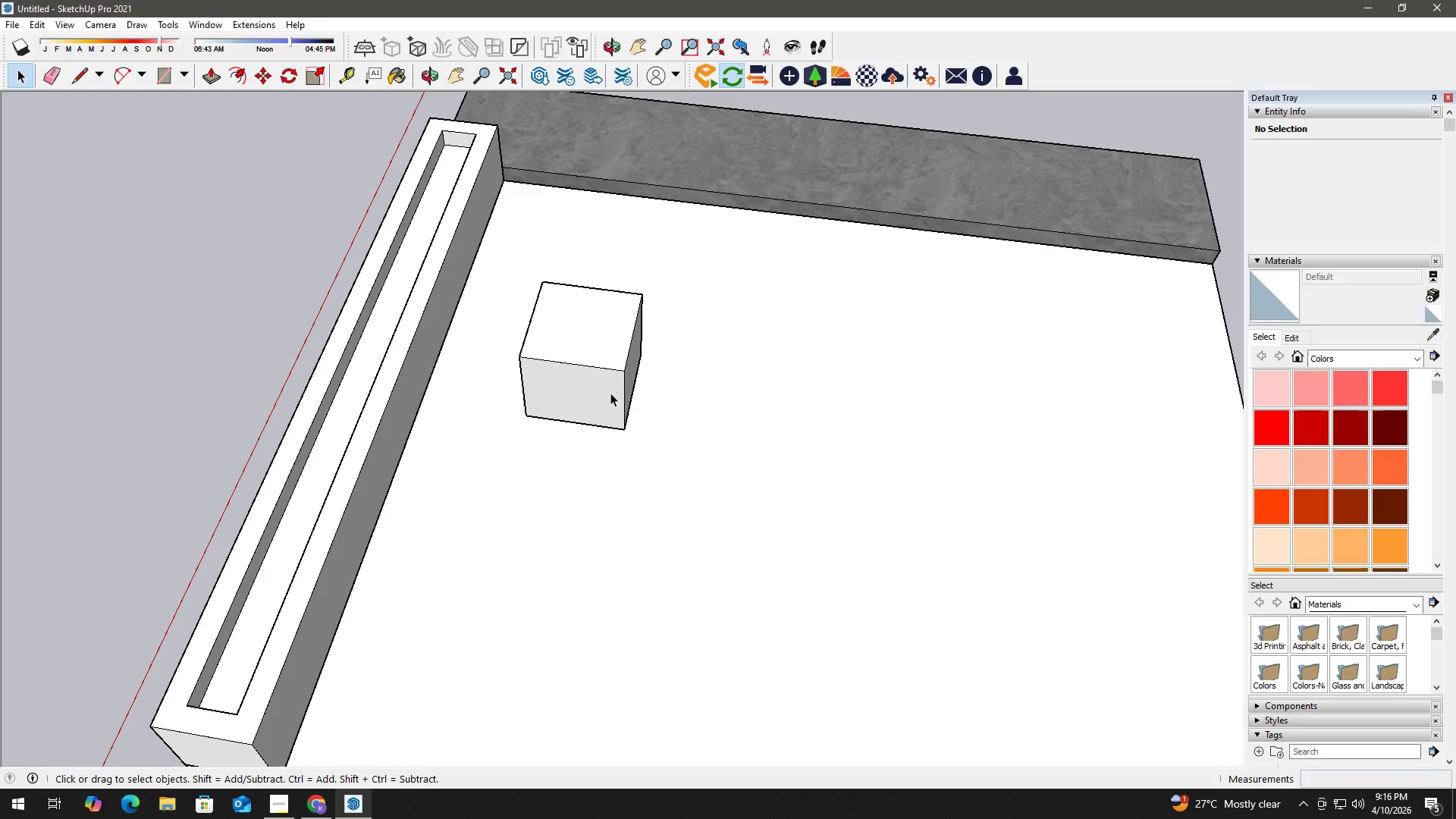 
scroll: coordinate [544, 498], scroll_direction: down, amount: 7.0
 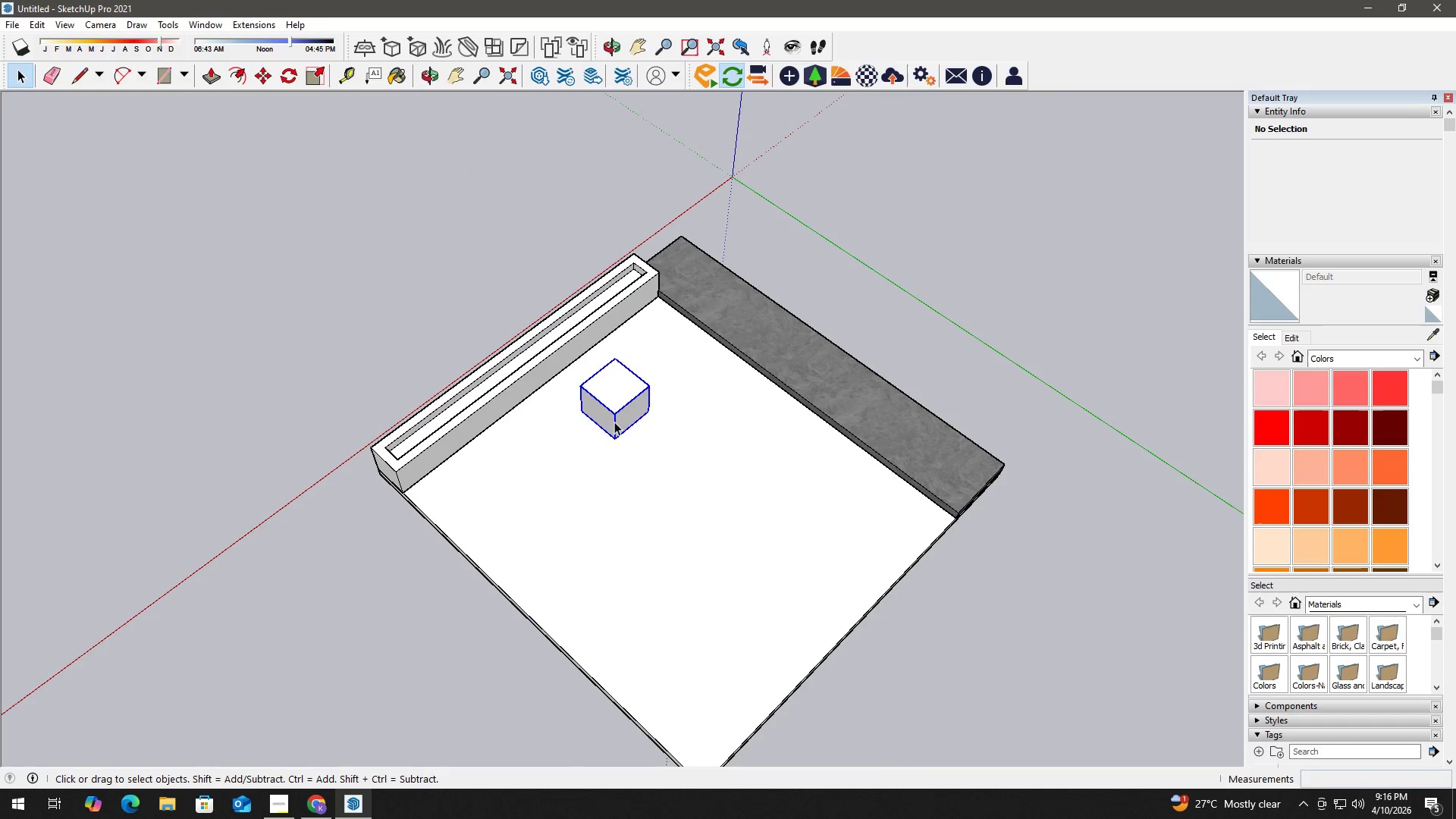 
key(M)
 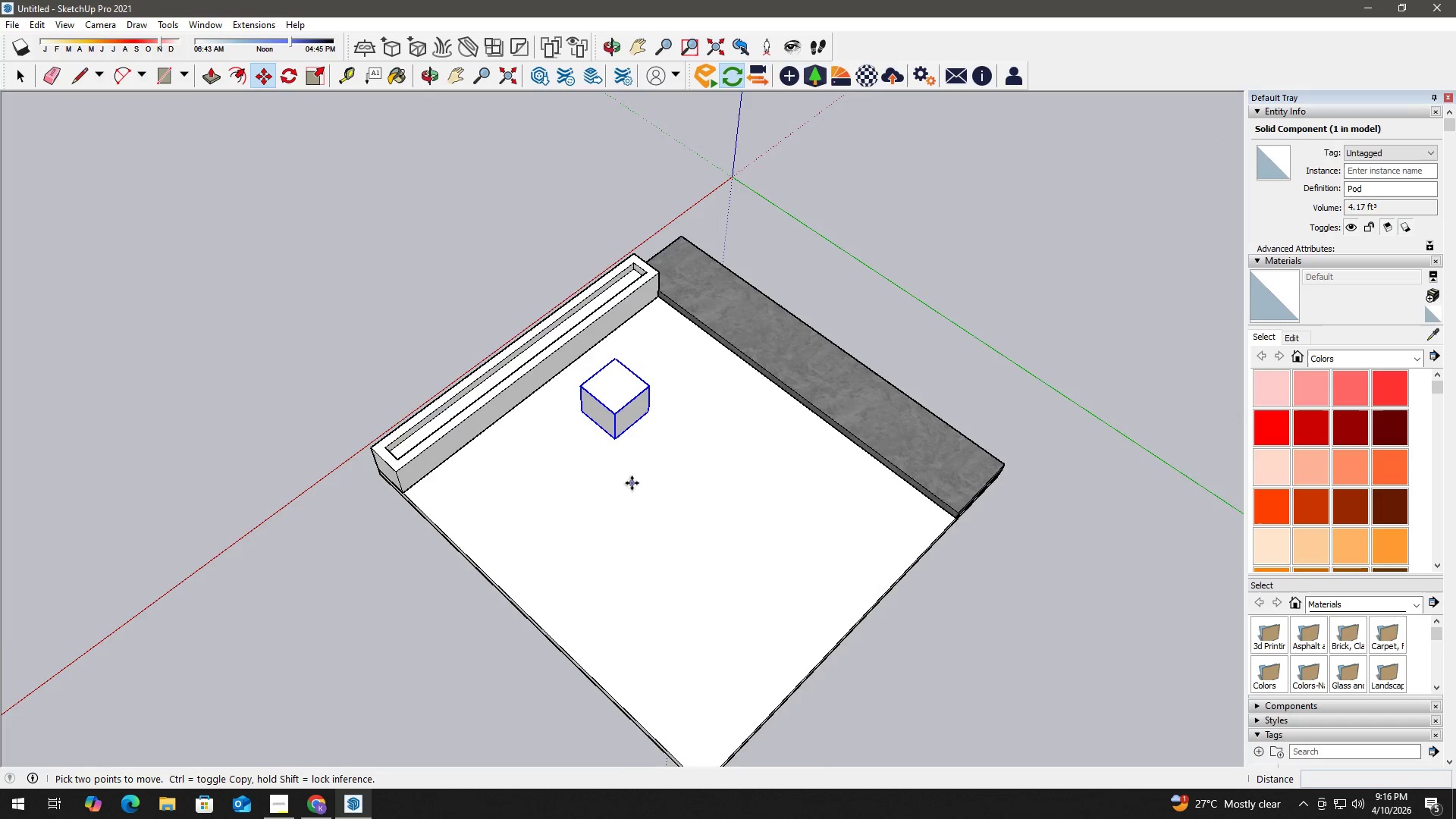 
scroll: coordinate [630, 481], scroll_direction: up, amount: 2.0
 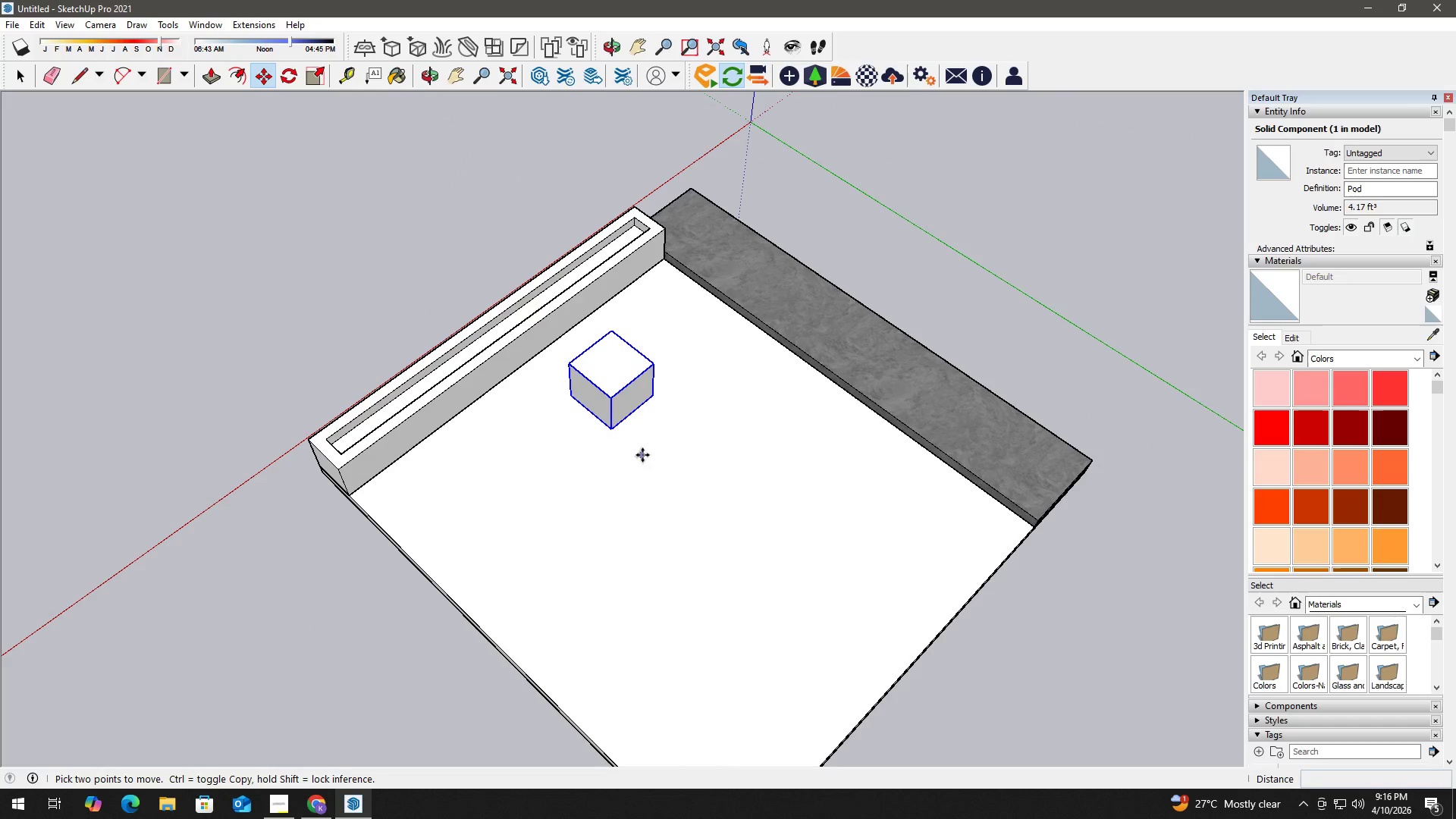 
left_click([654, 445])
 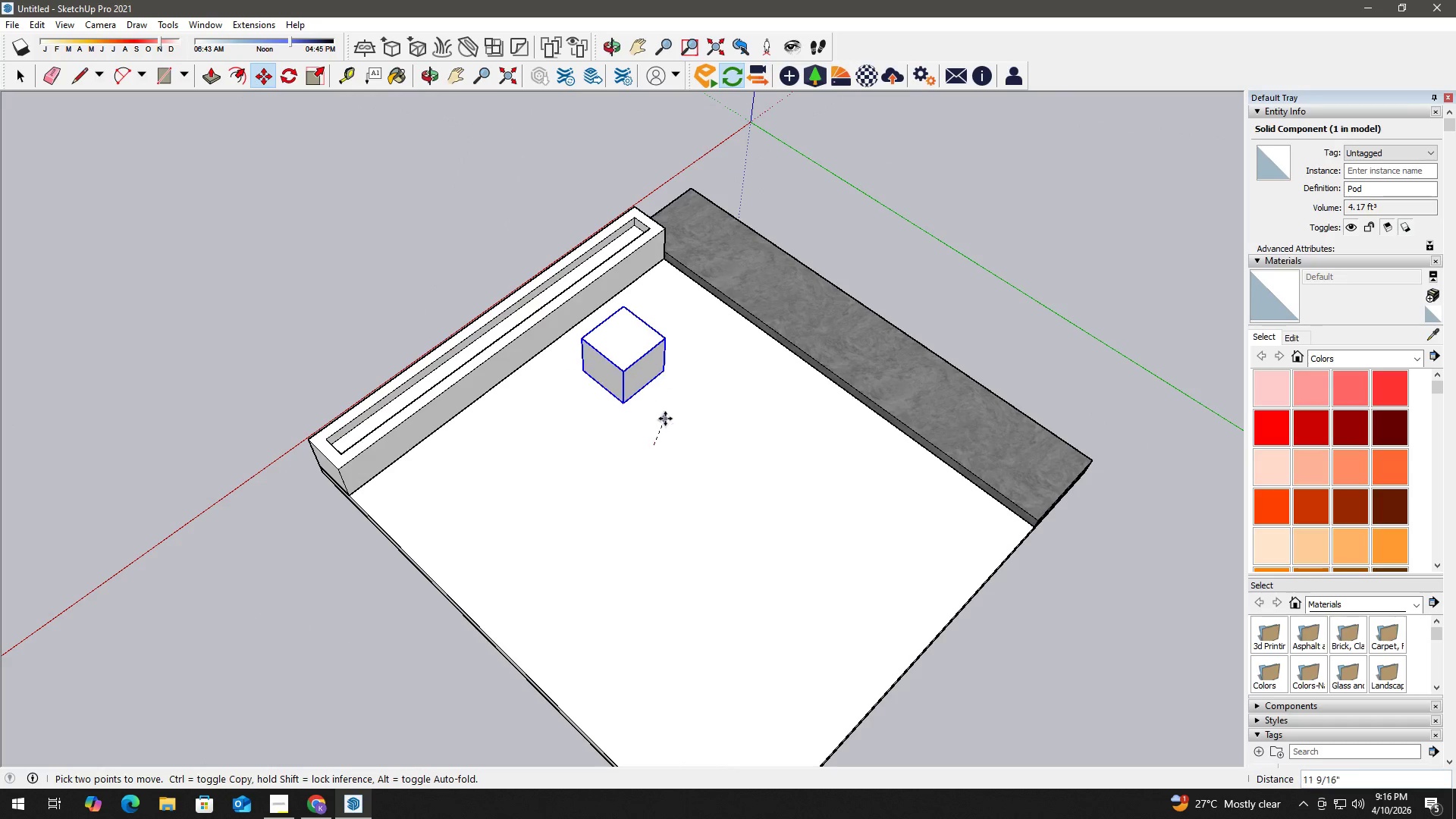 
left_click([665, 418])
 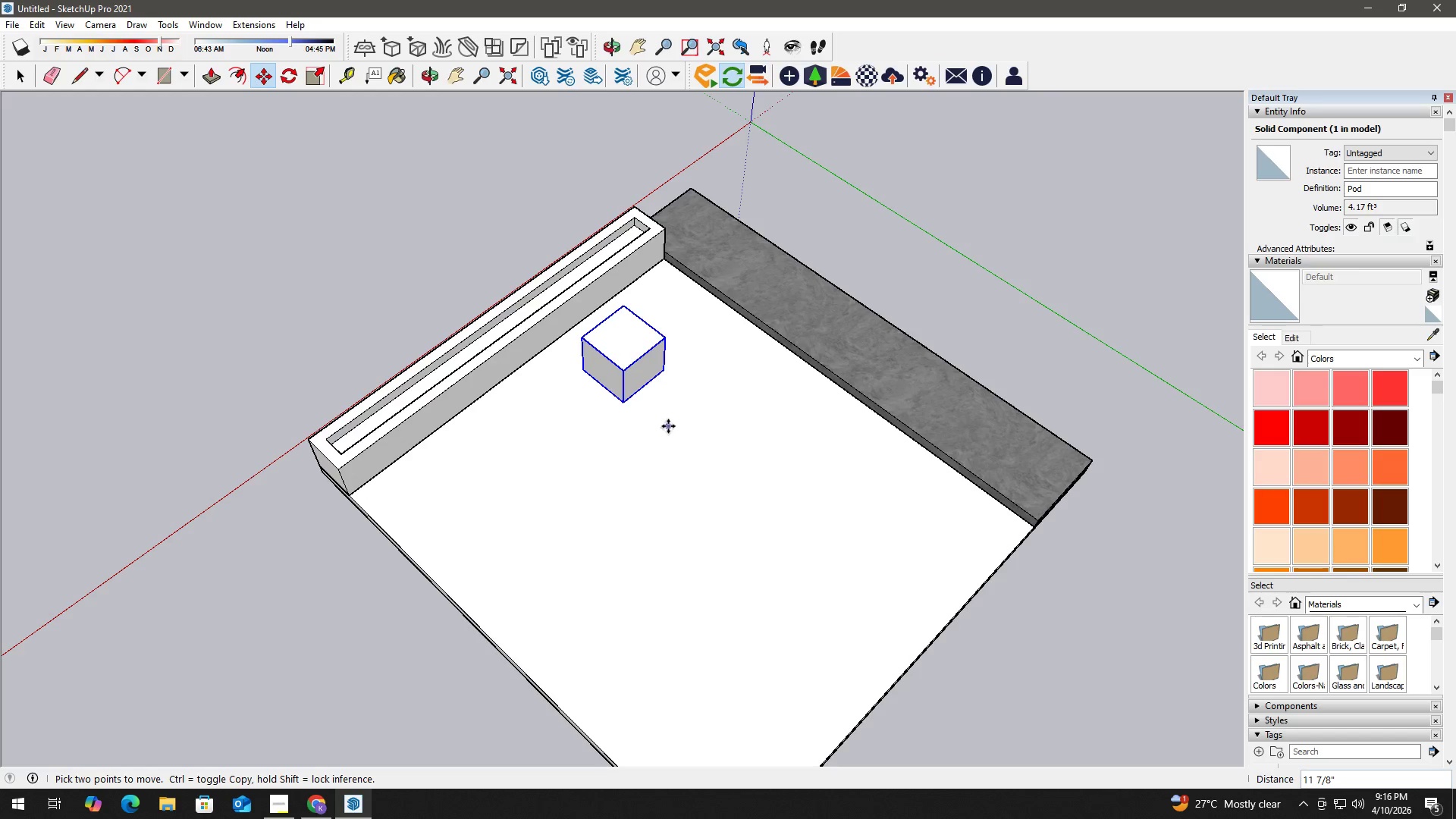 
key(M)
 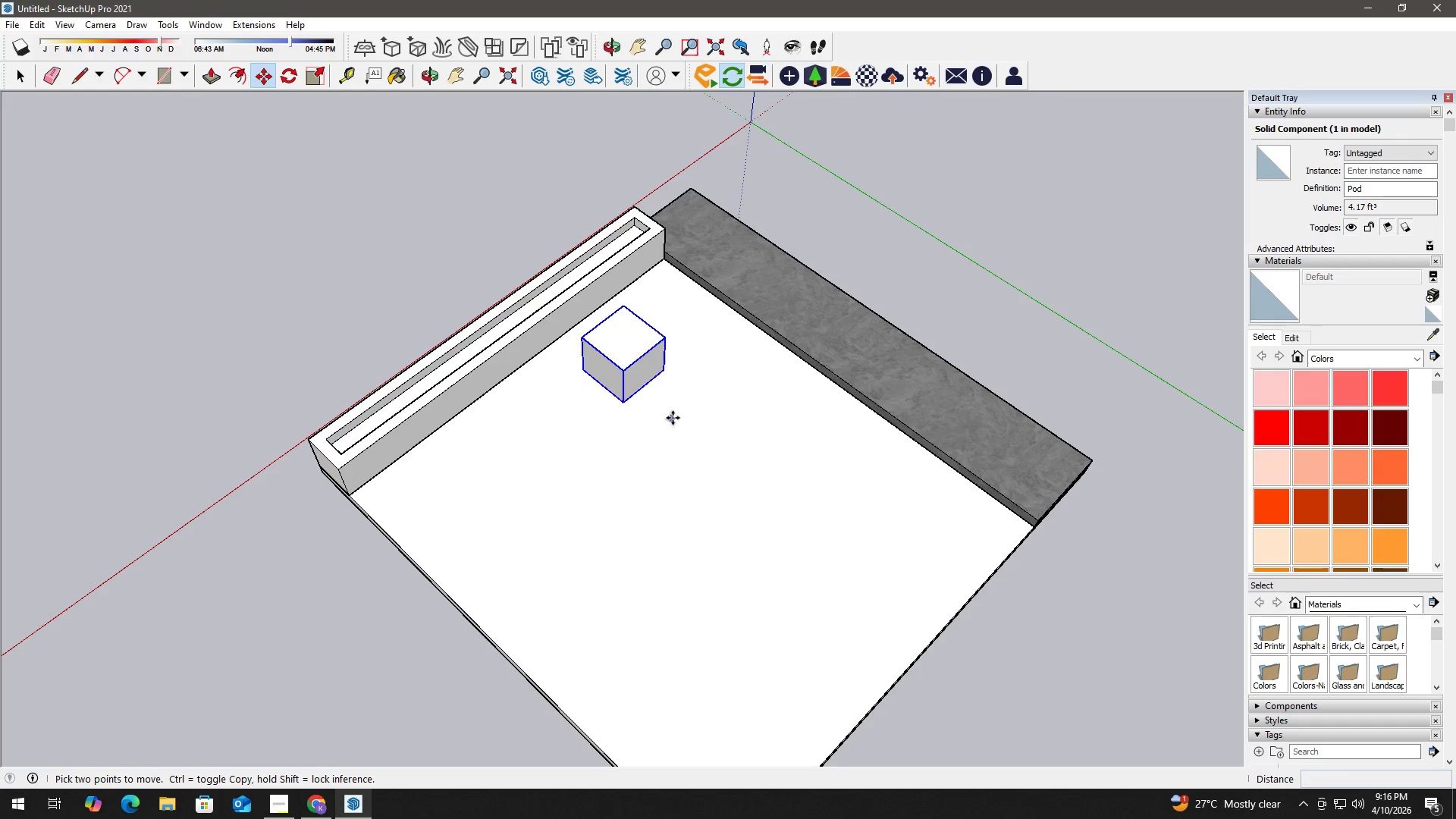 
left_click([673, 418])
 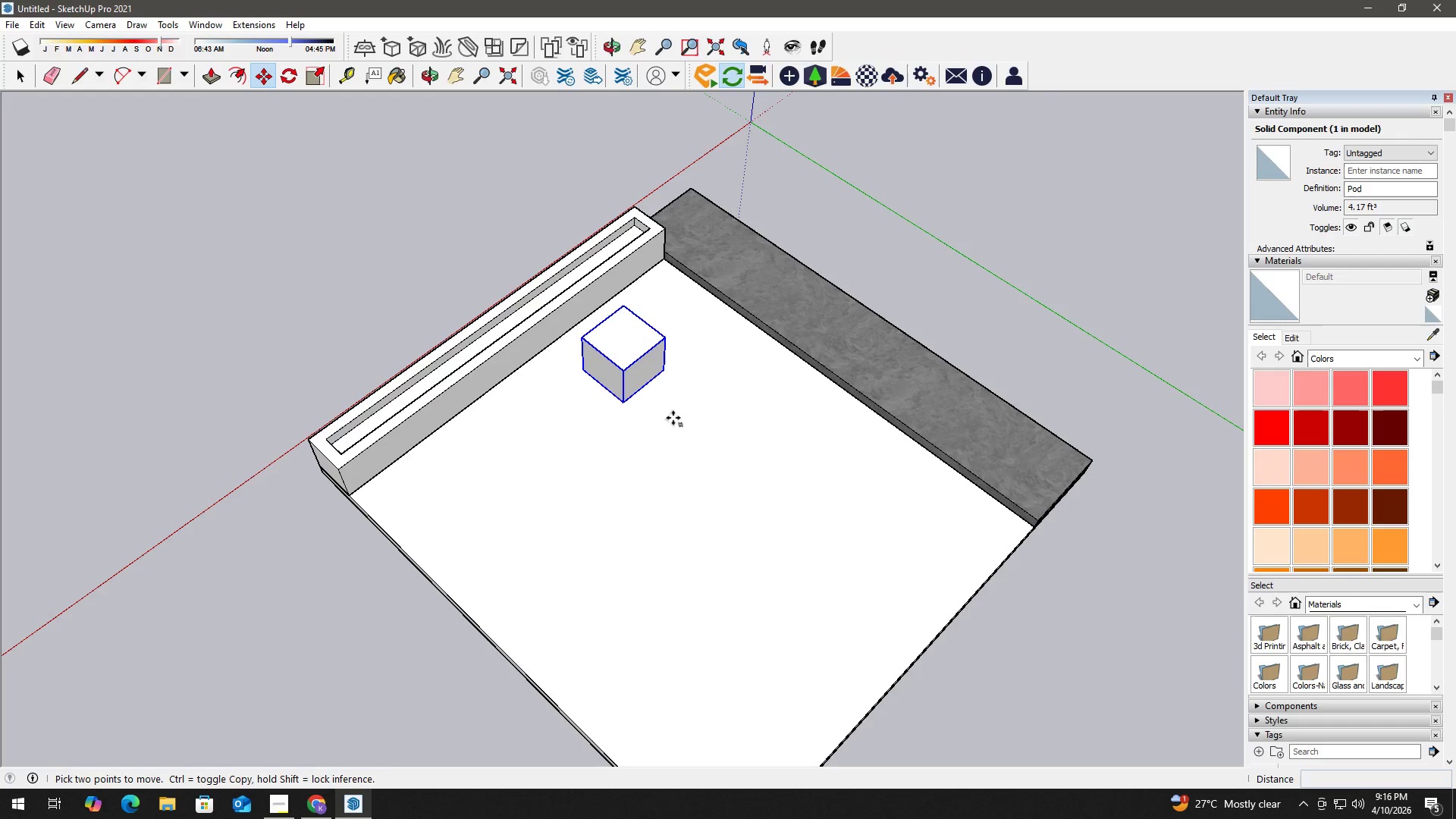 
key(Alt+AltLeft)
 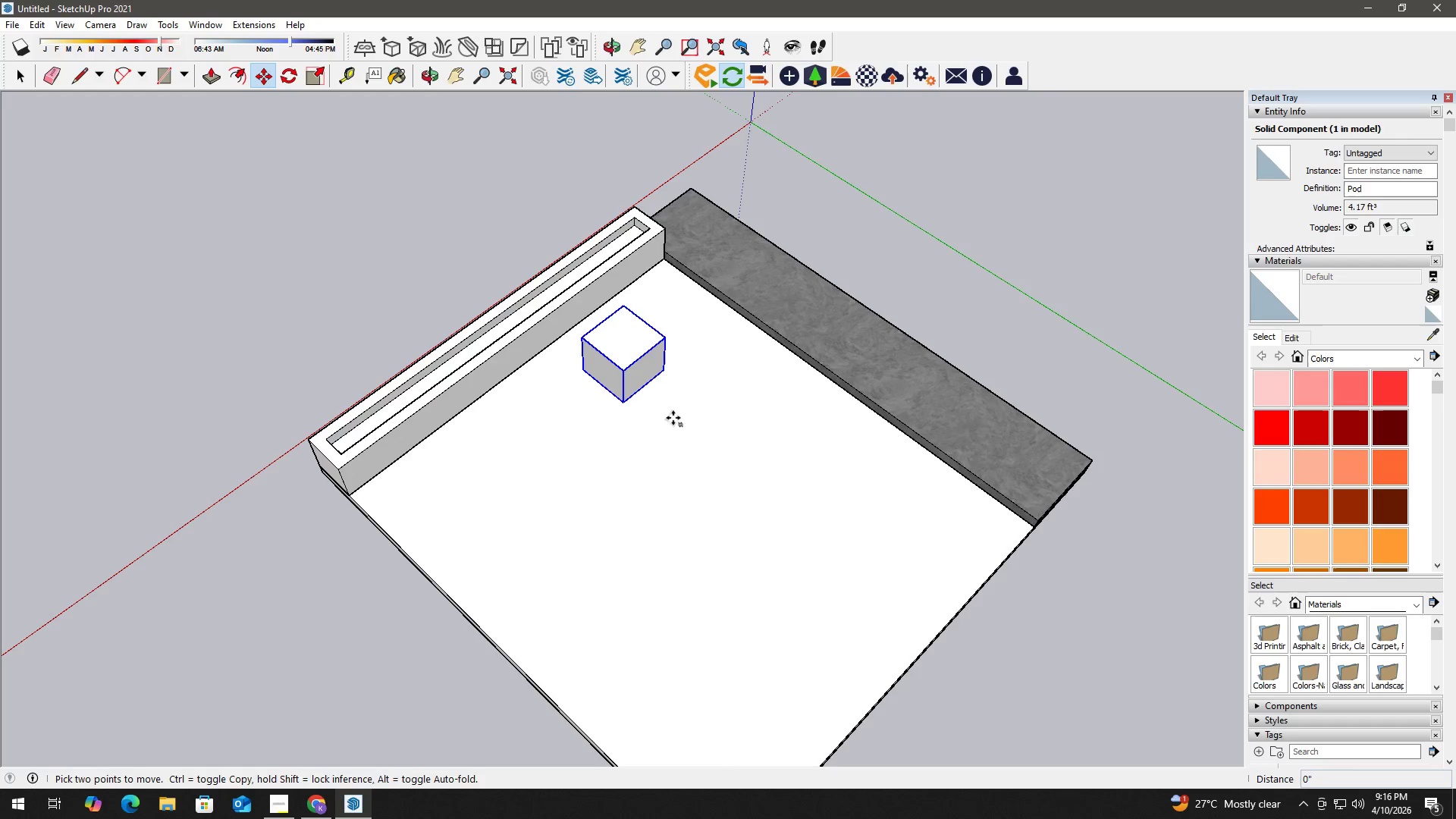 
key(Control+ControlLeft)
 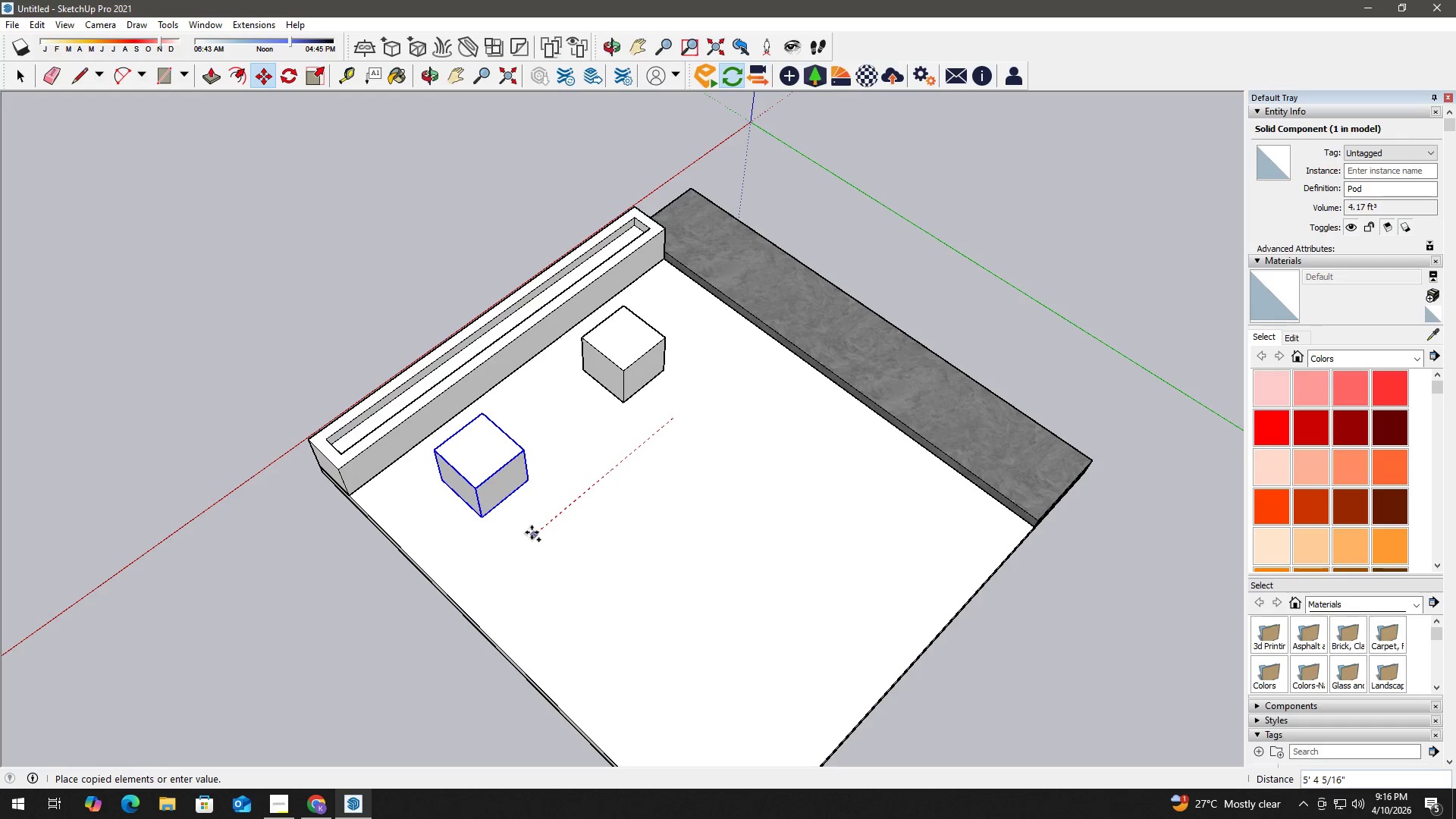 
left_click([532, 532])
 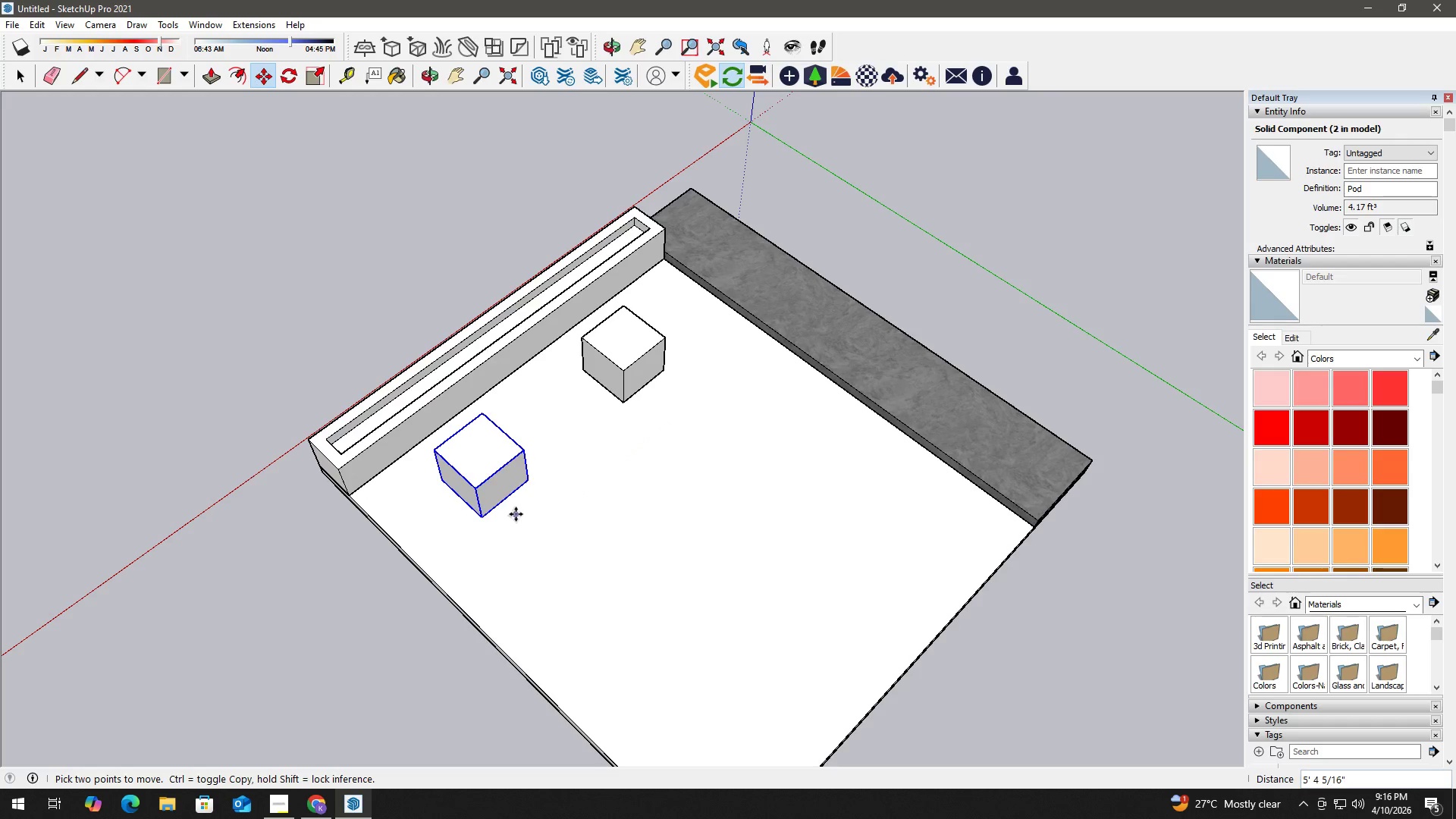 
left_click([516, 514])
 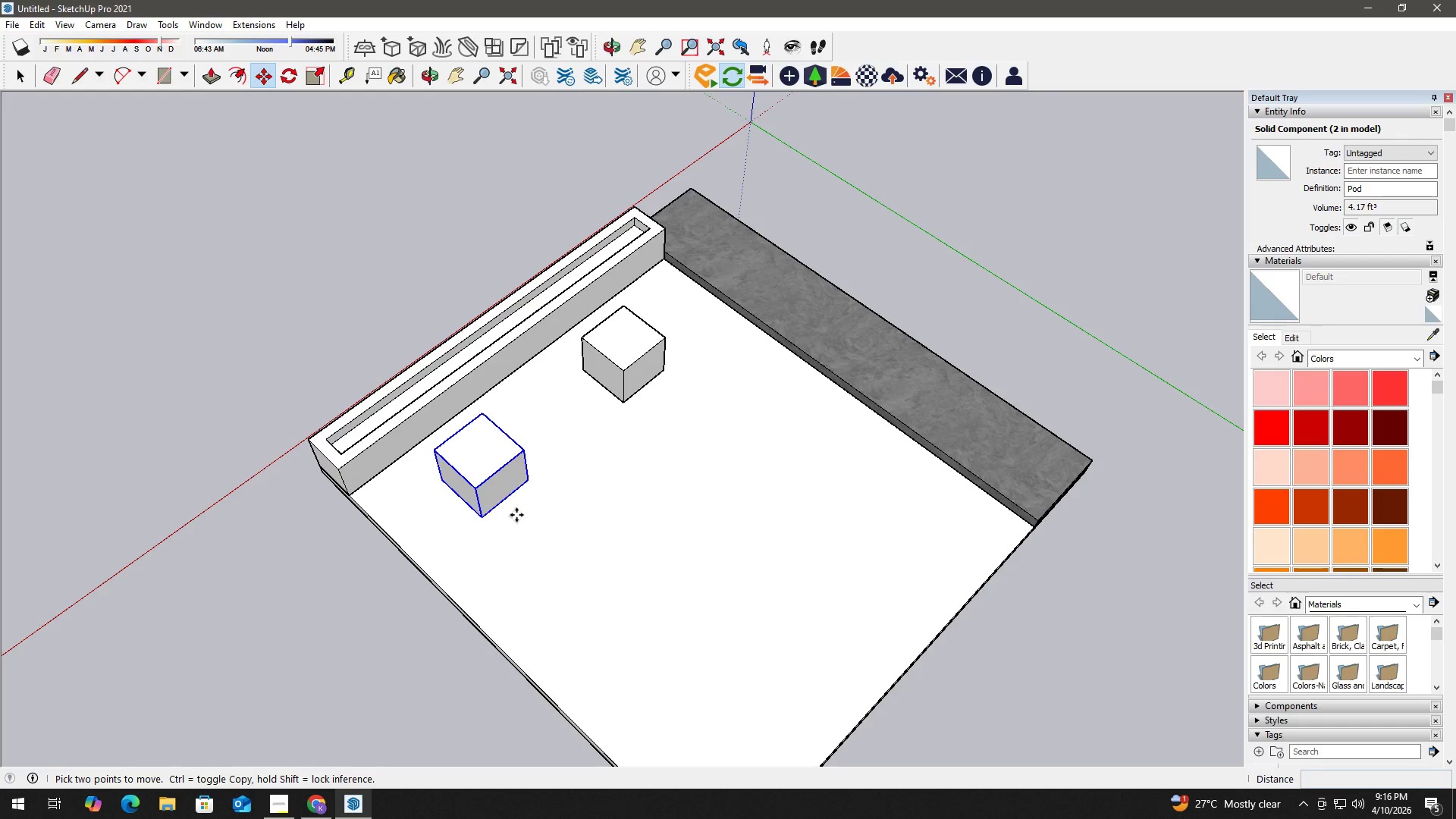 
key(Control+ControlLeft)
 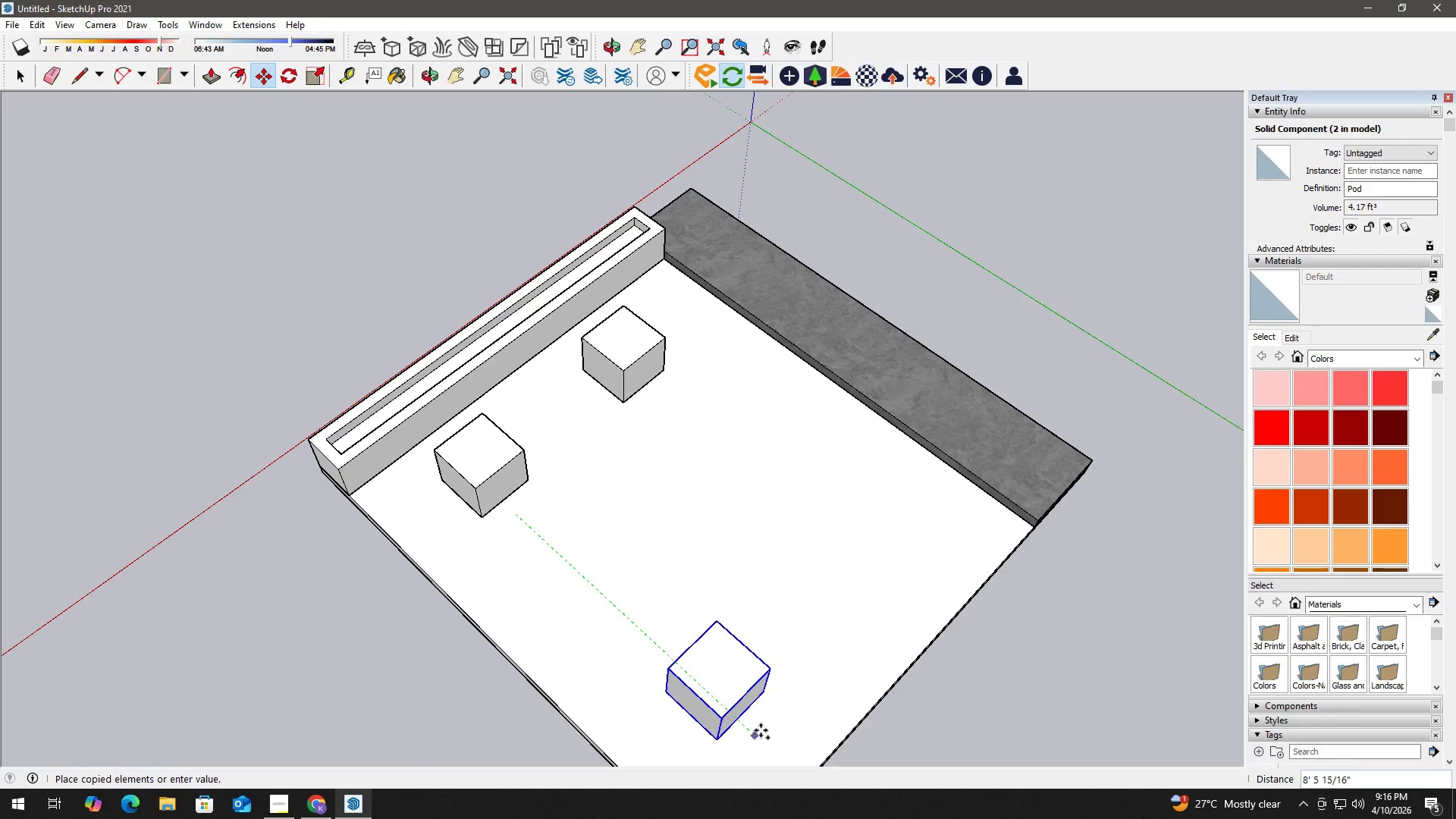 
left_click([763, 738])
 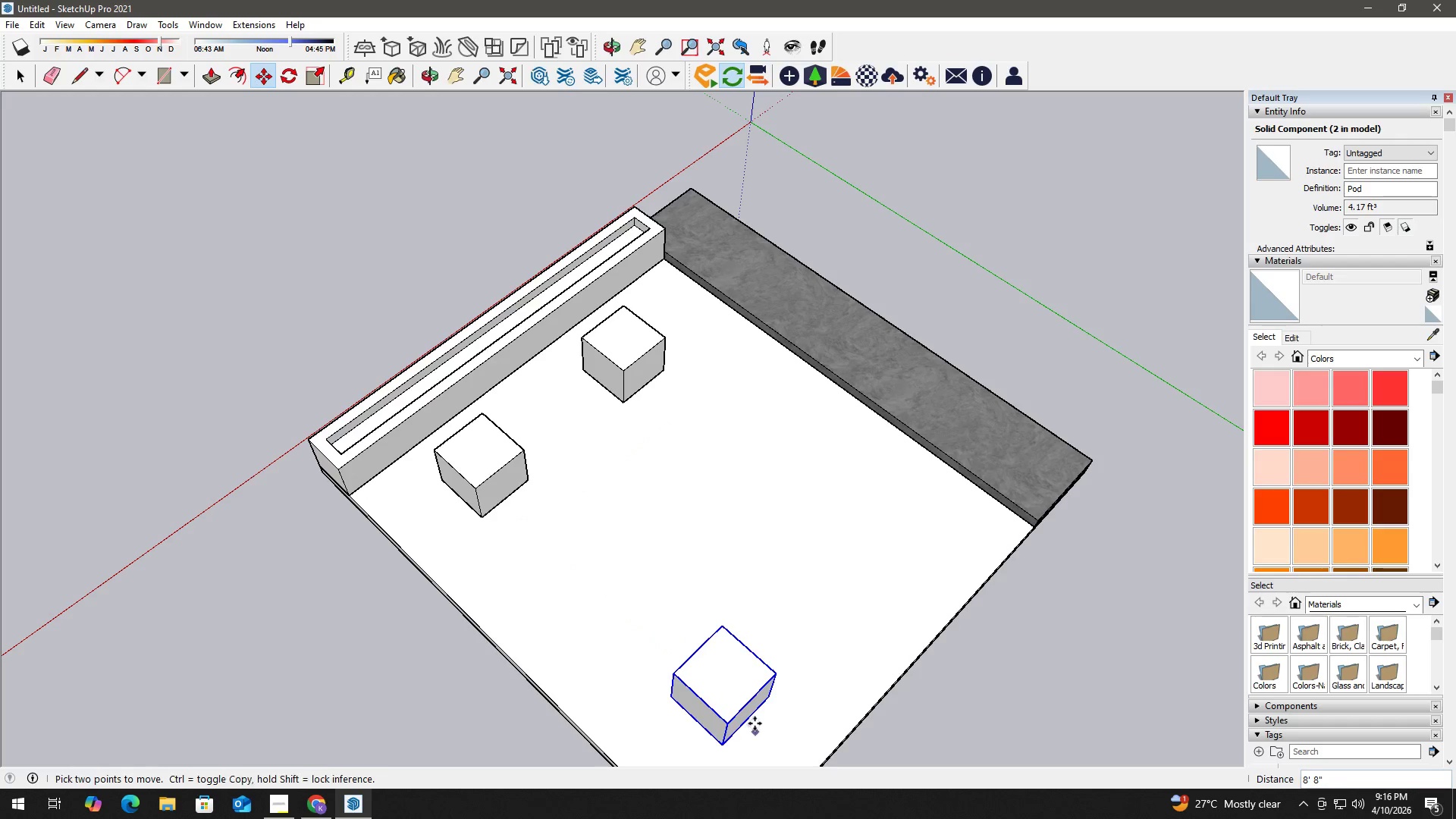 
key(Alt+Tab)
 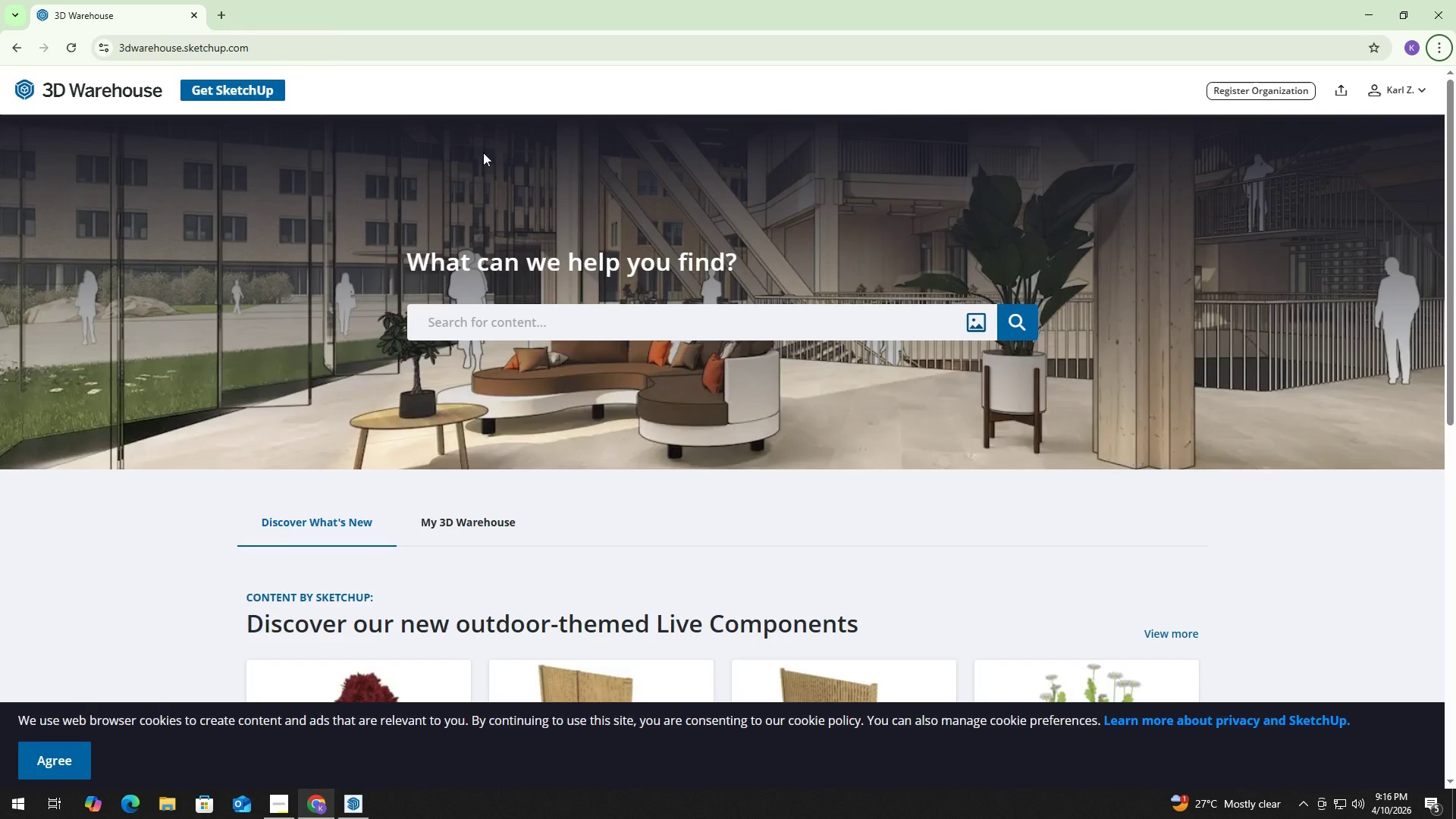 
left_click([656, 314])
 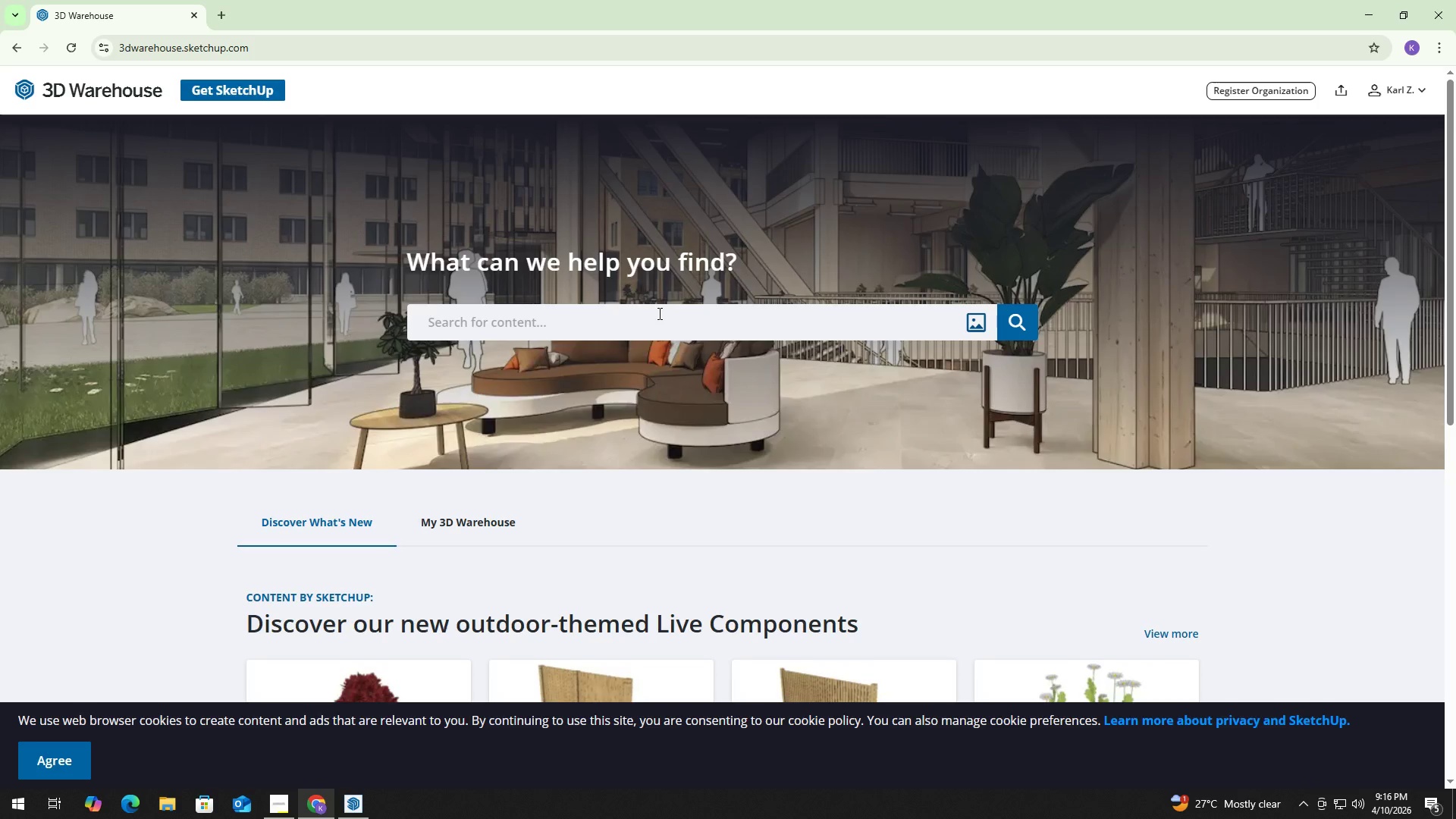 
type(p)
key(Backspace)
key(Backspace)
type(se)
key(Backspace)
key(Backspace)
key(Backspace)
type(en)
key(Backspace)
key(Backspace)
key(Backspace)
type(semi enclosed pod)
 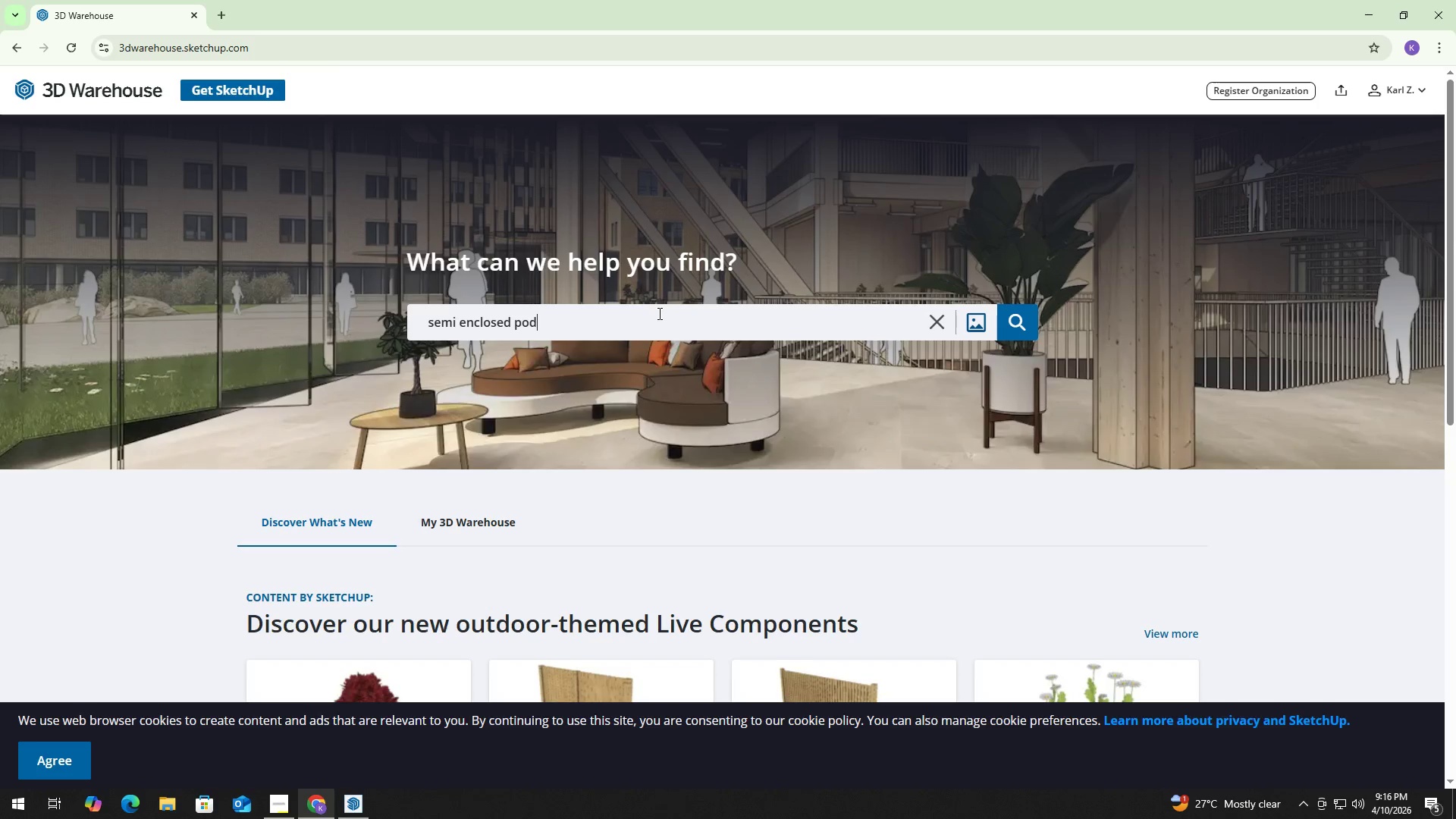 
key(Enter)
 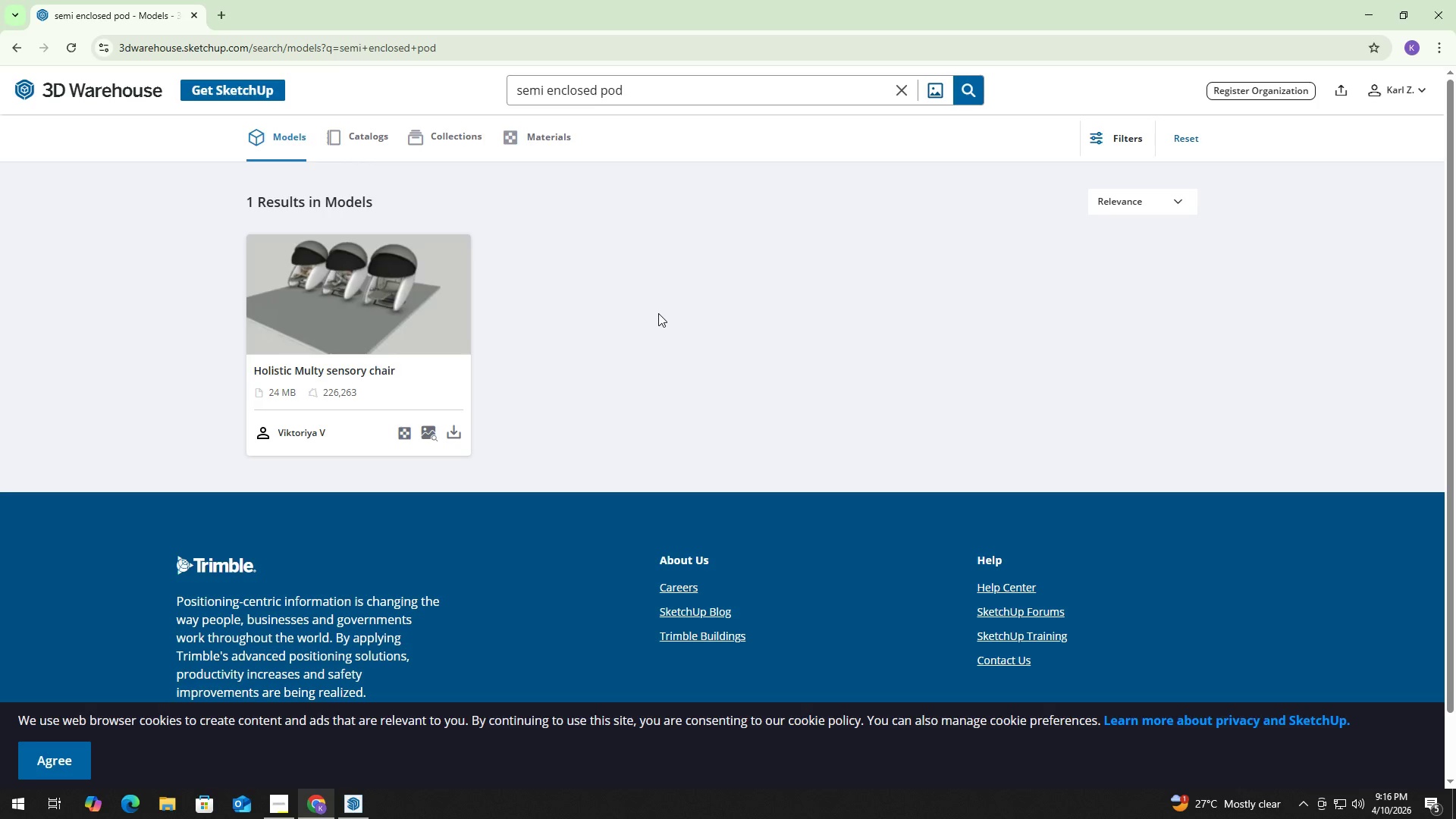 
left_click_drag(start_coordinate=[644, 86], to_coordinate=[300, 75])
 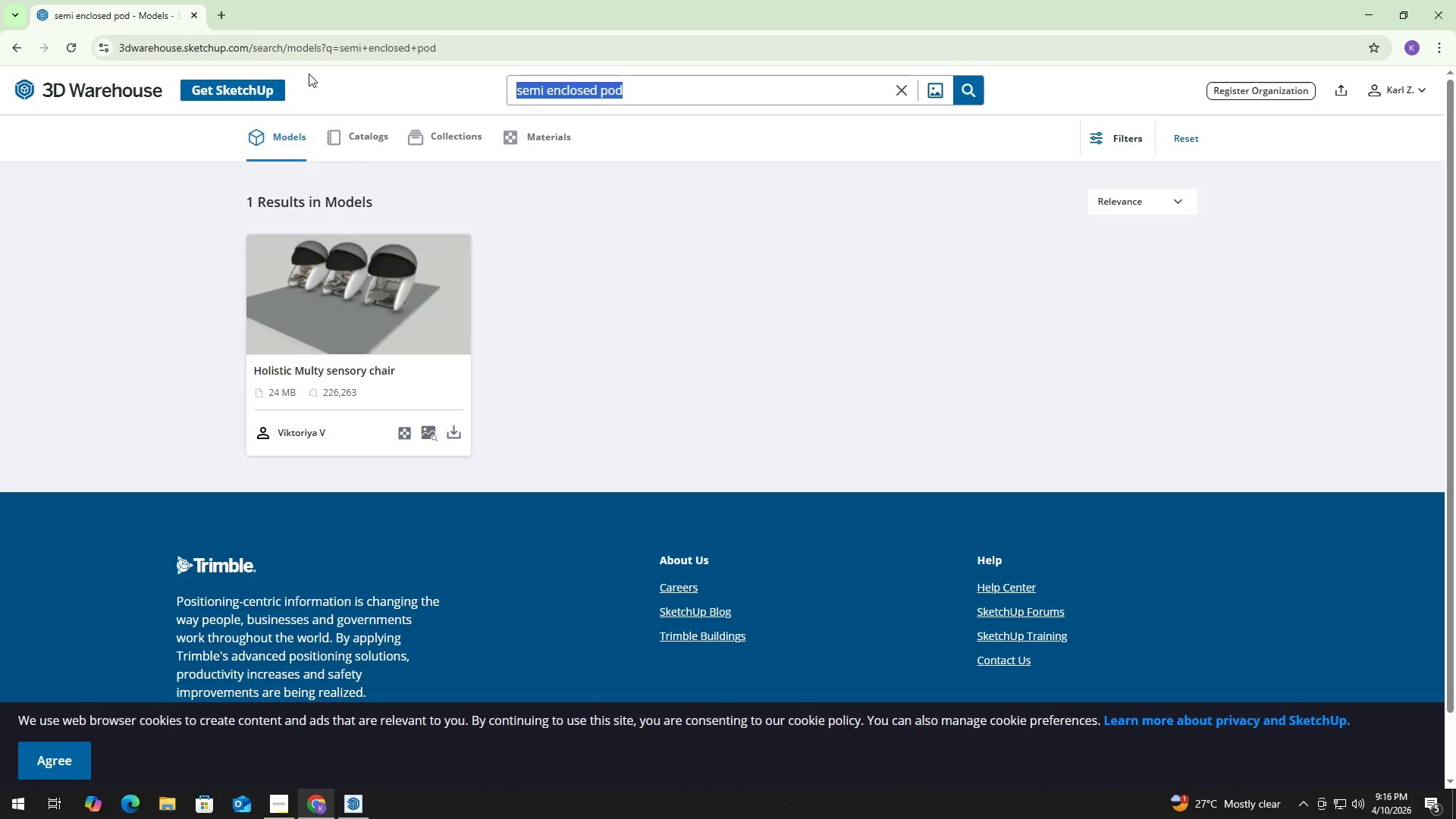 
type(par)
key(Backspace)
key(Backspace)
key(Backspace)
type(park pod)
 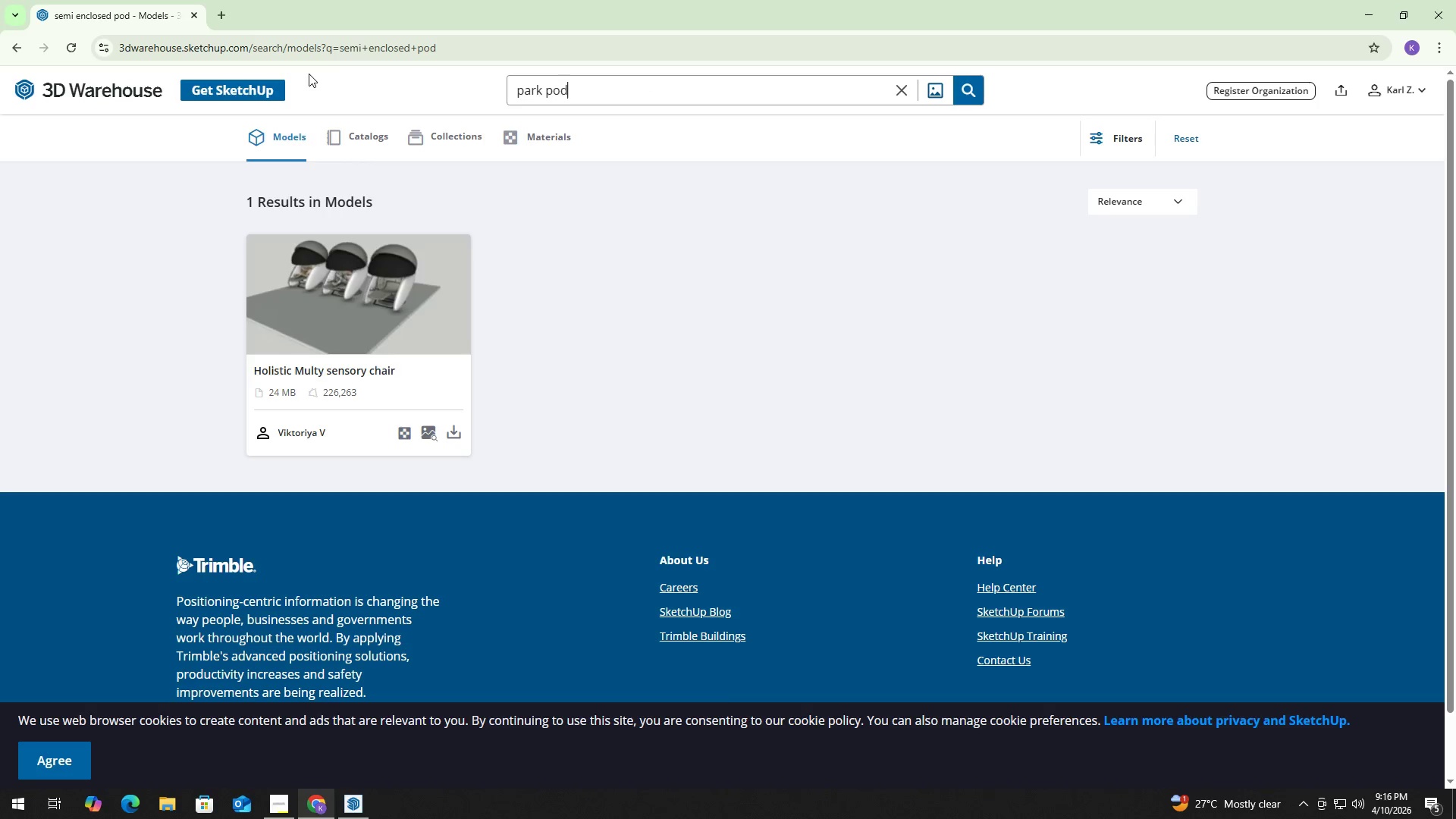 
key(Enter)
 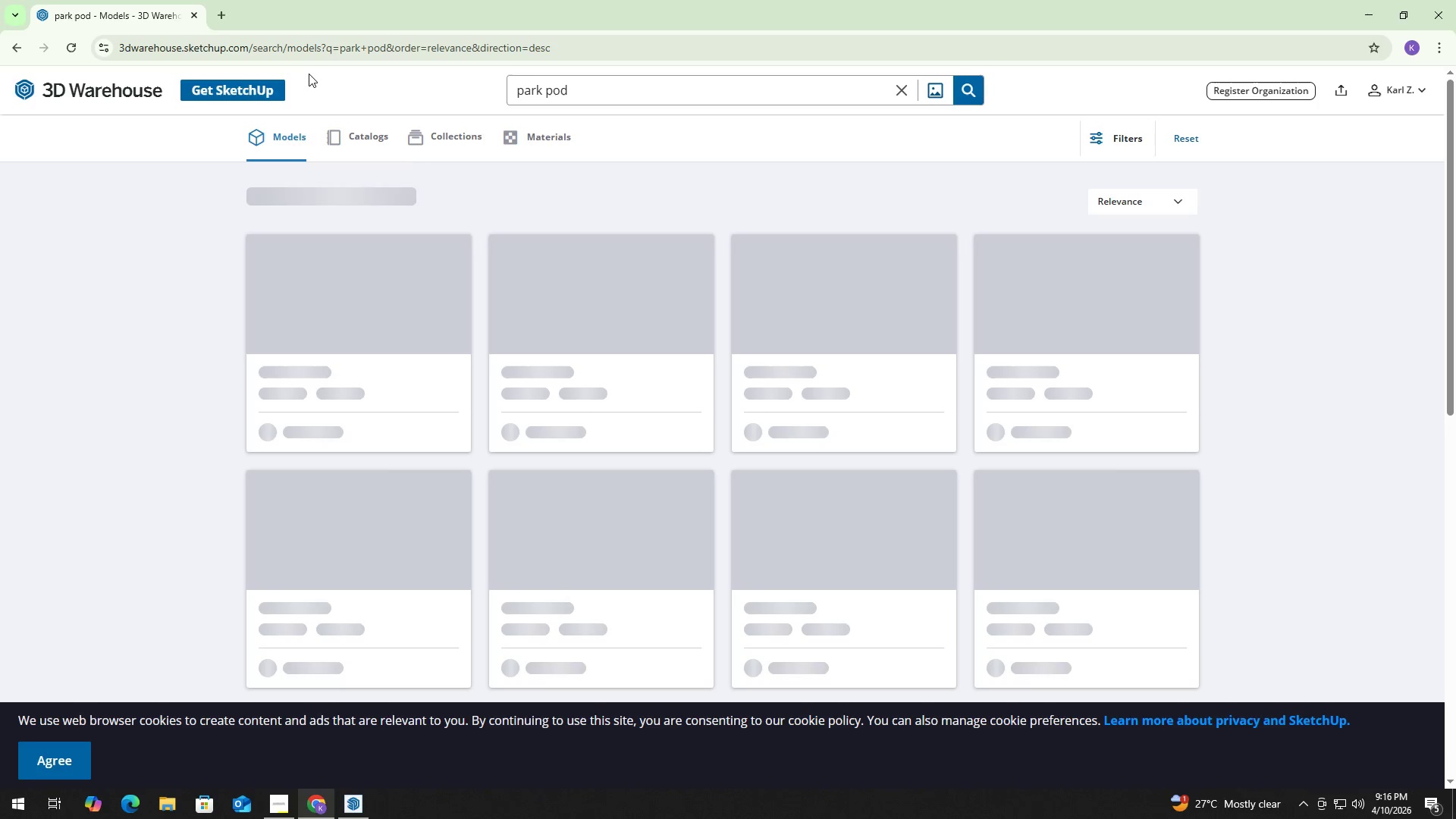 
wait(9.12)
 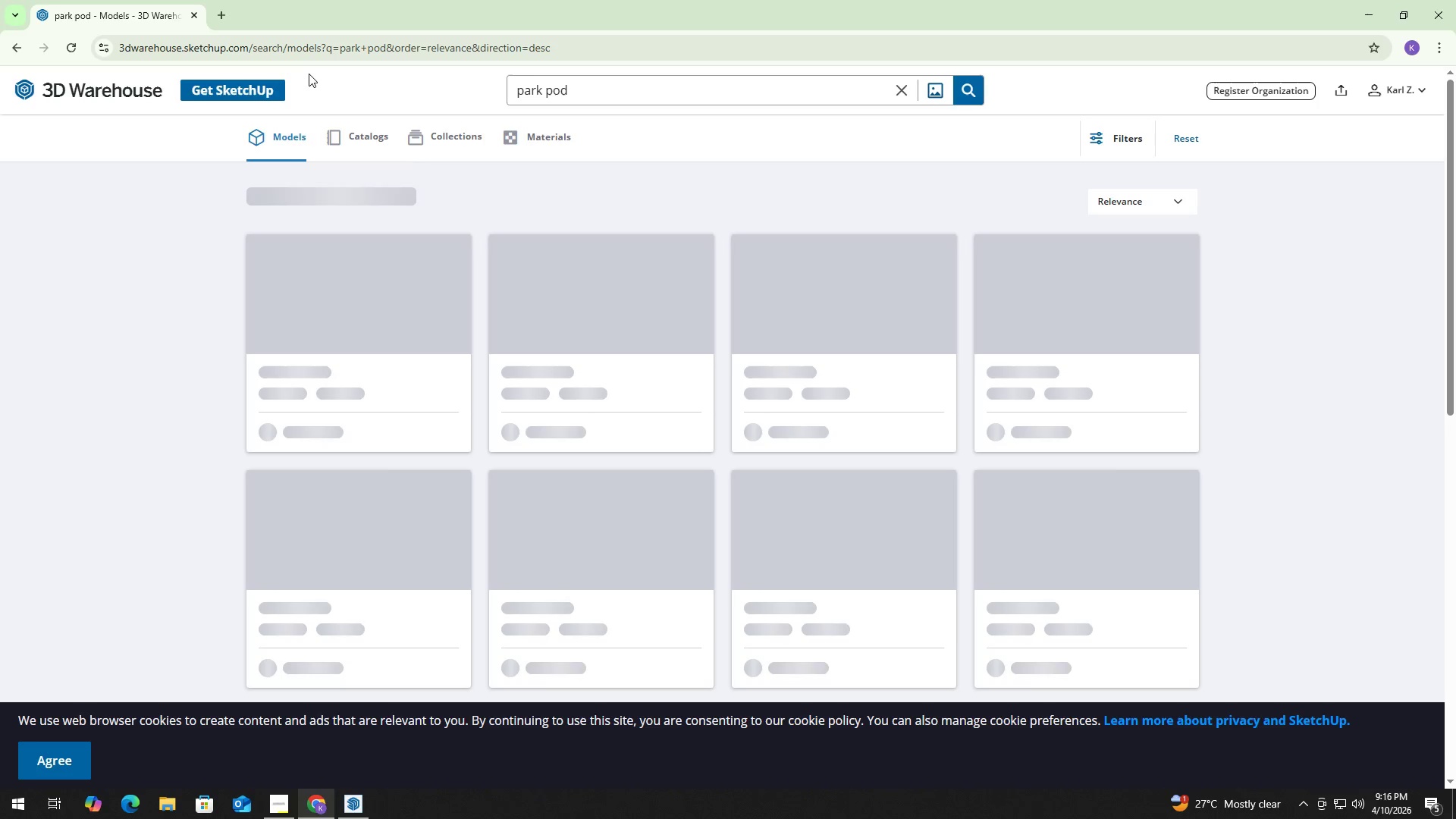 
left_click([592, 89])
 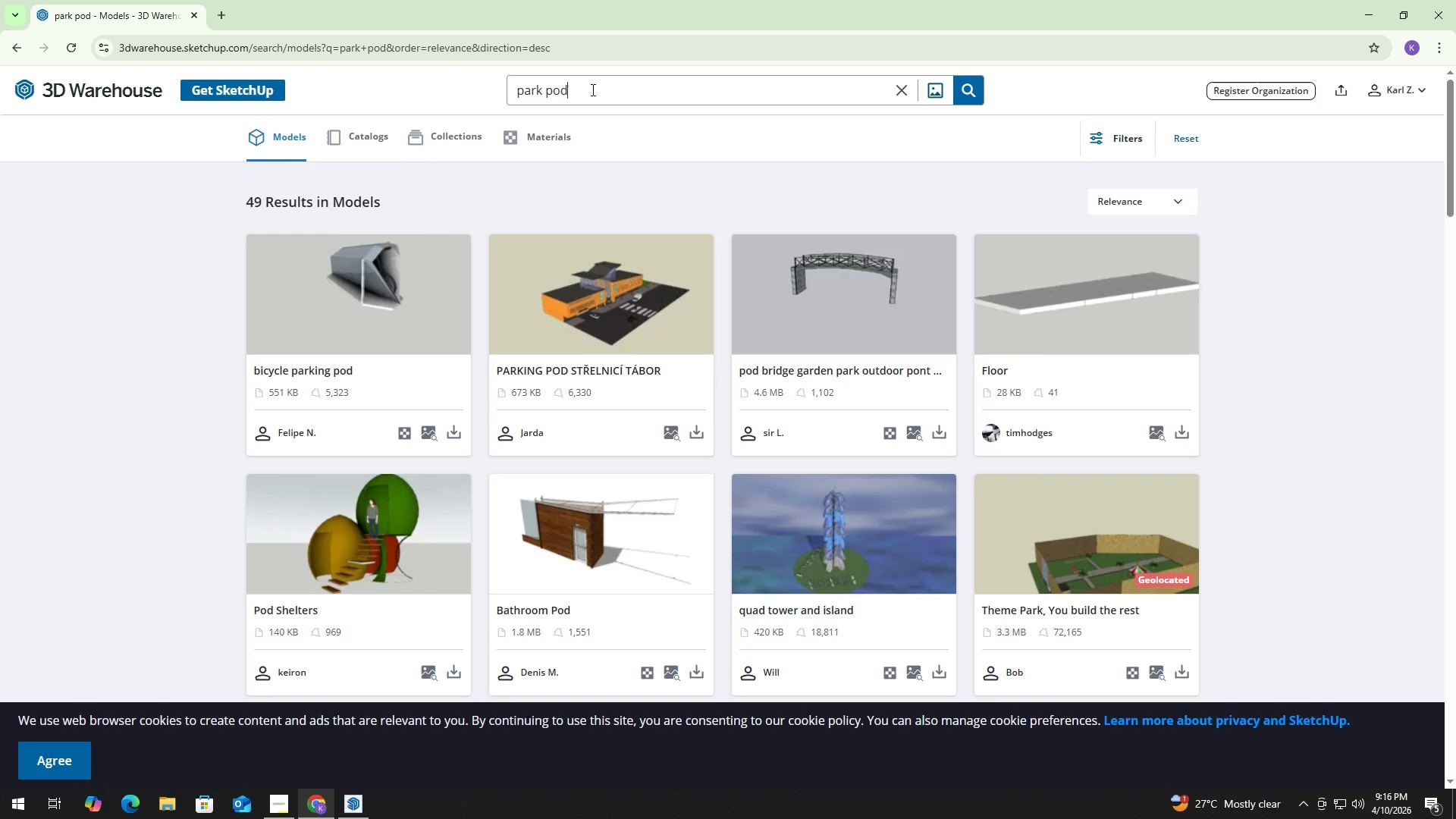 
key(Control+ControlLeft)
 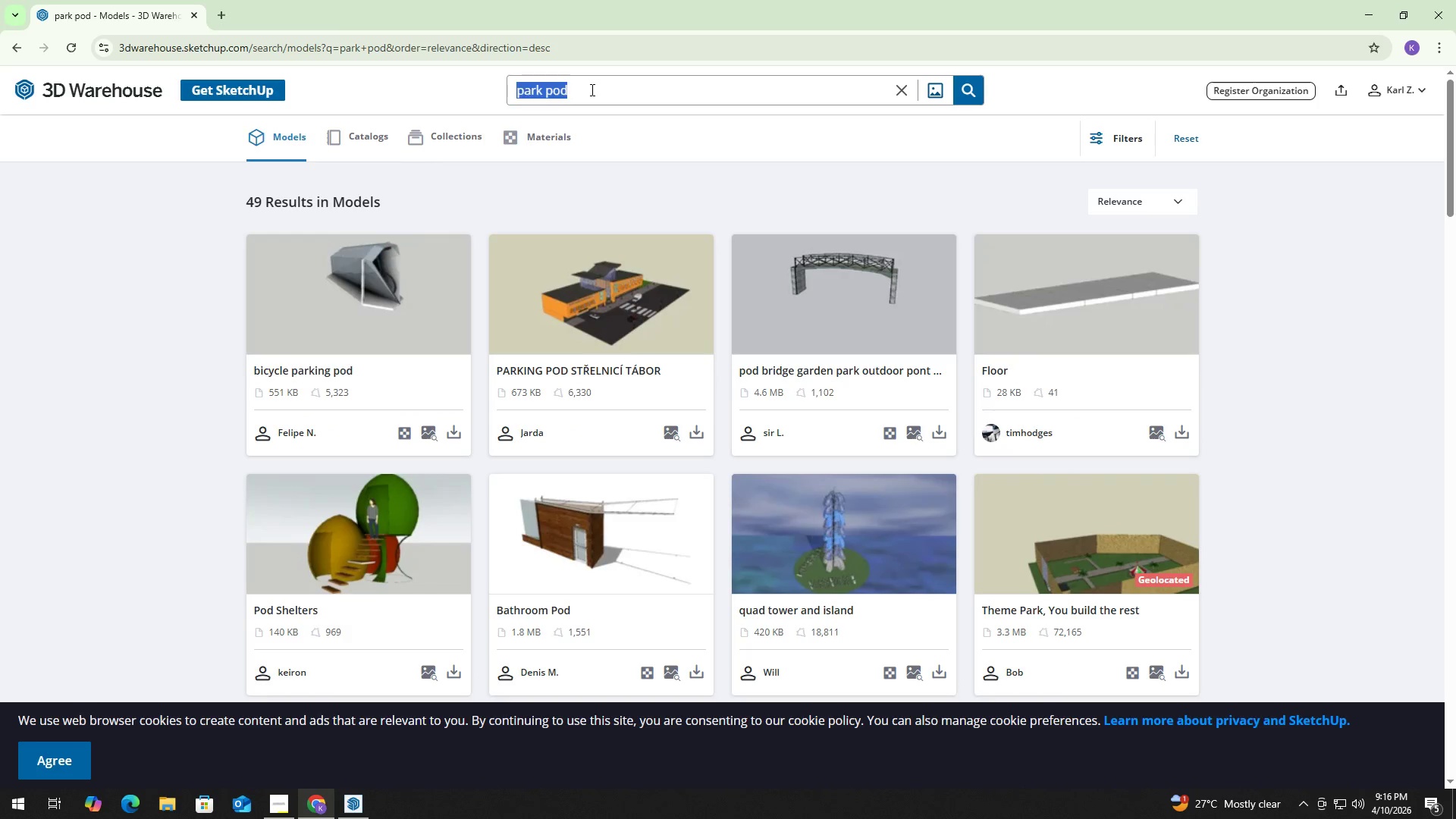 
key(Control+A)
 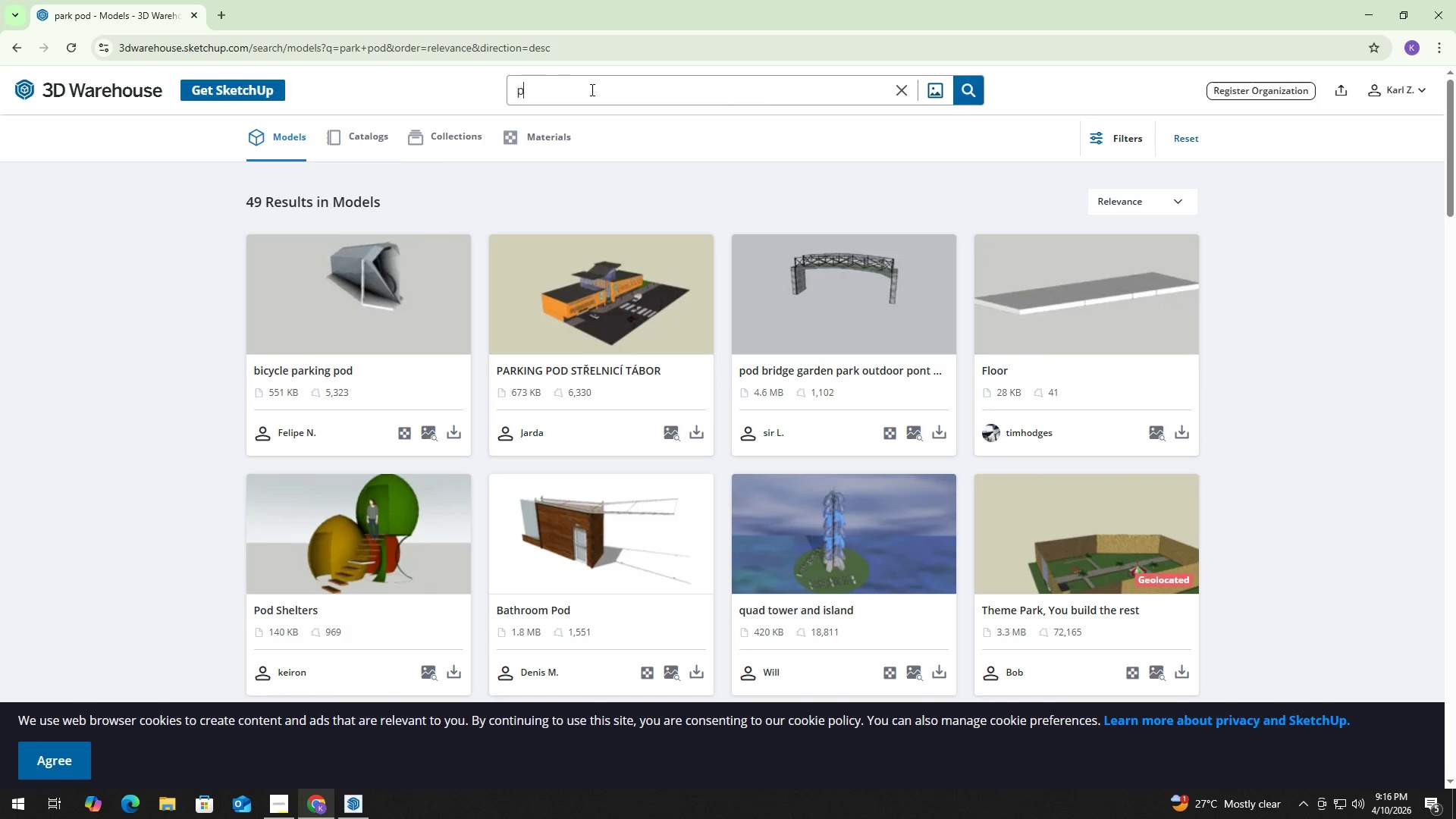 
type(pod)
 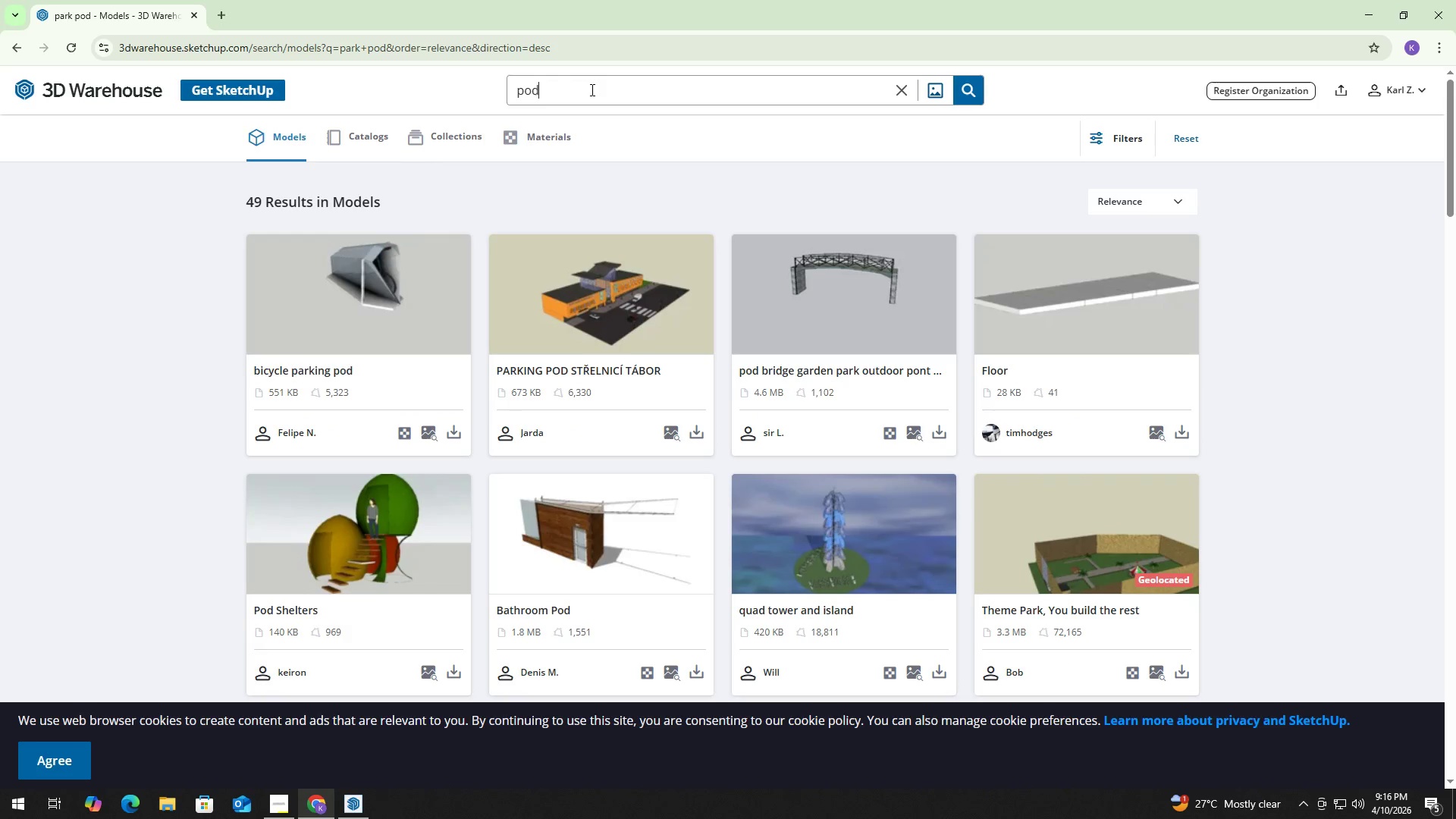 
key(Enter)
 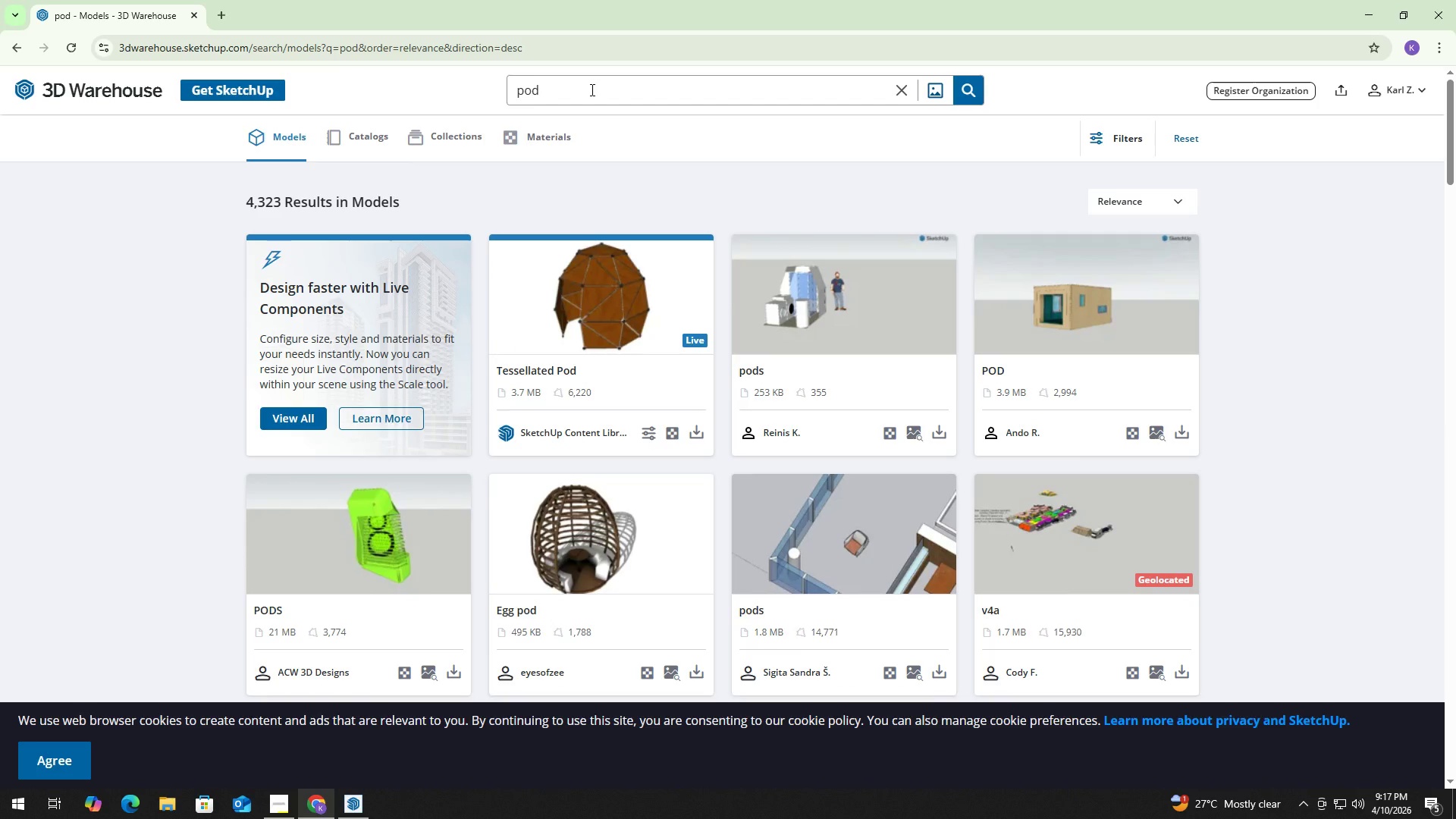 
wait(14.11)
 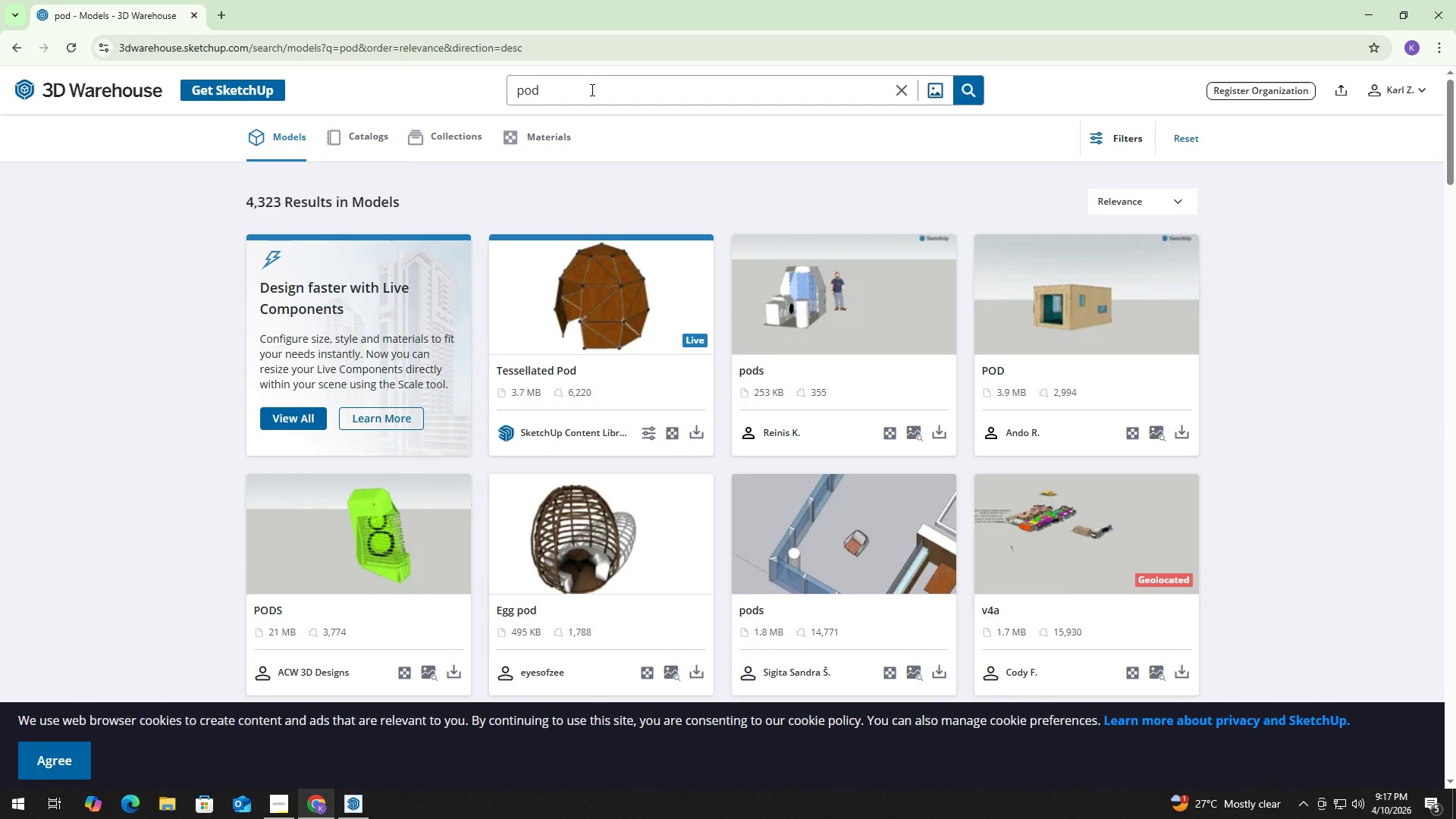 
scroll: coordinate [230, 374], scroll_direction: down, amount: 11.0
 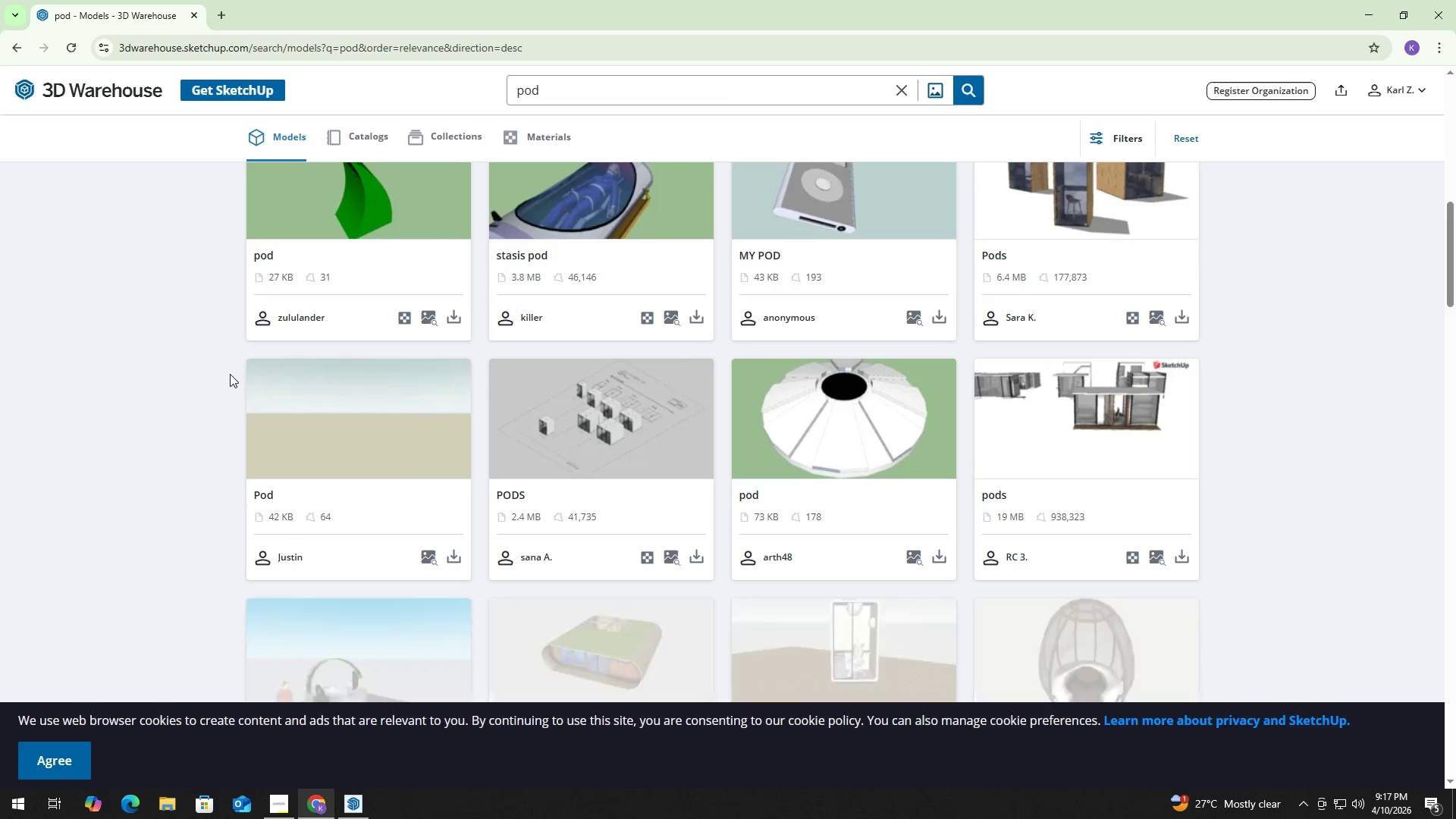 
scroll: coordinate [230, 374], scroll_direction: up, amount: 2.0
 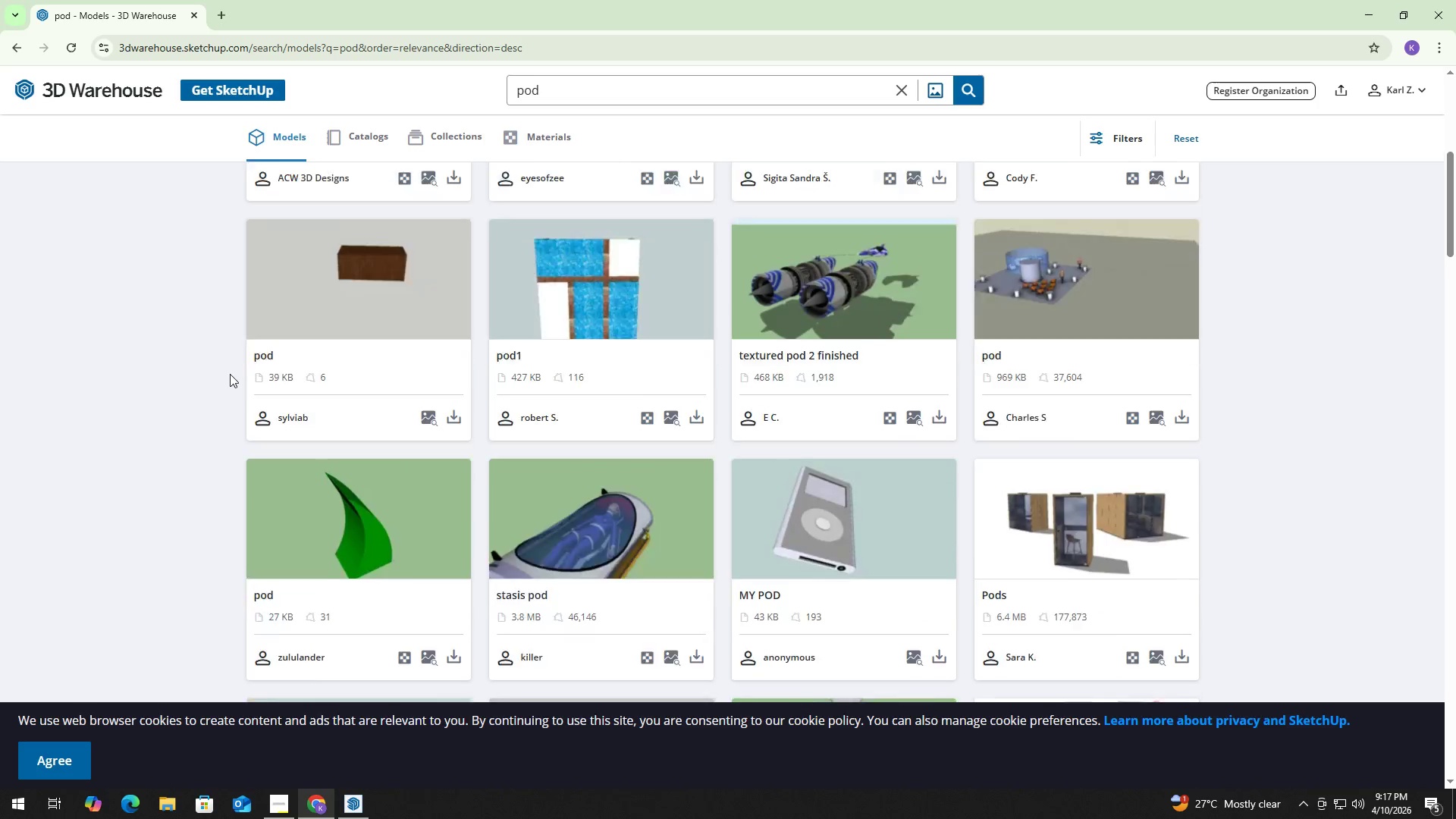 
key(Alt+Tab)
 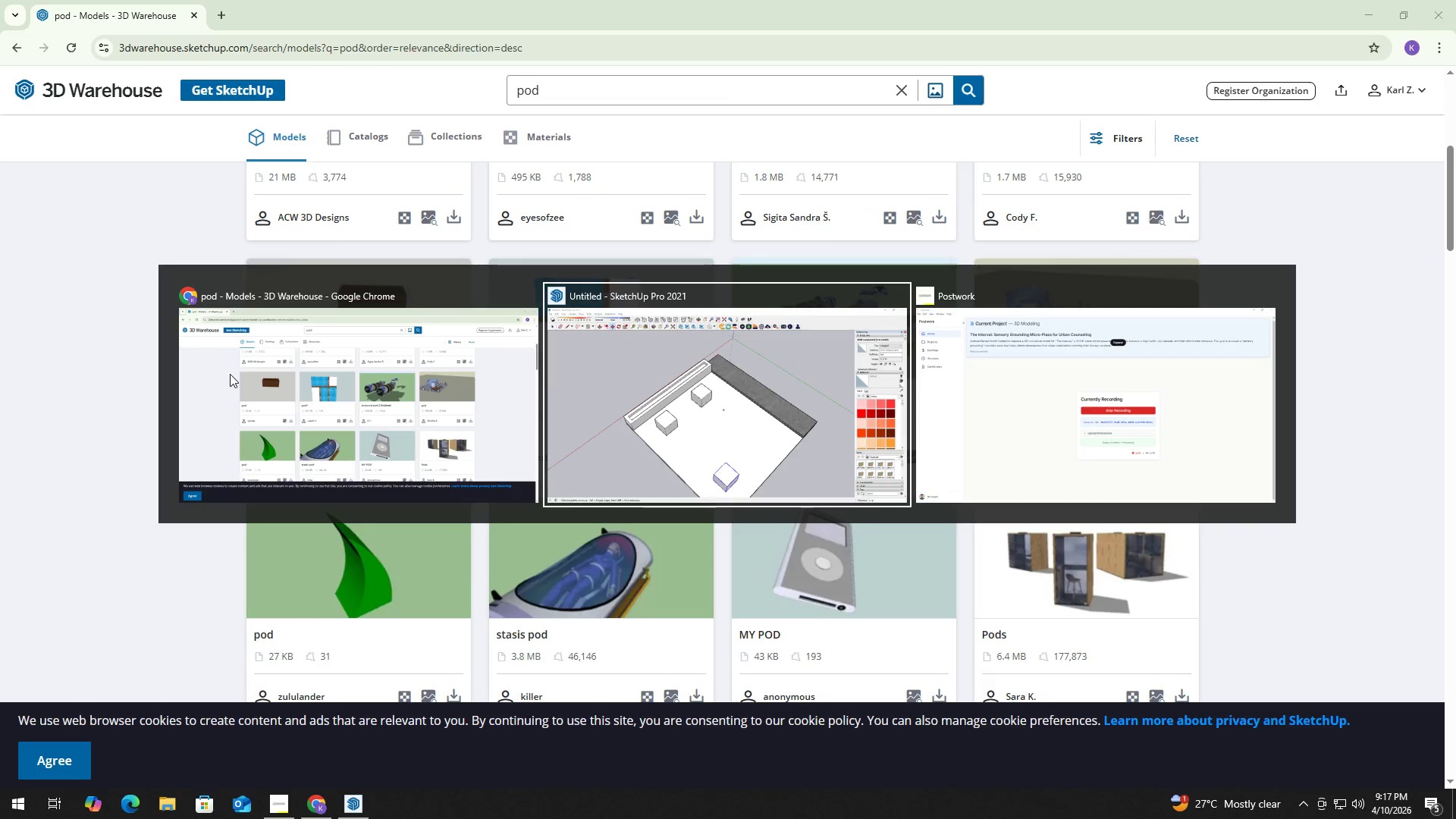 
key(Alt+Tab)